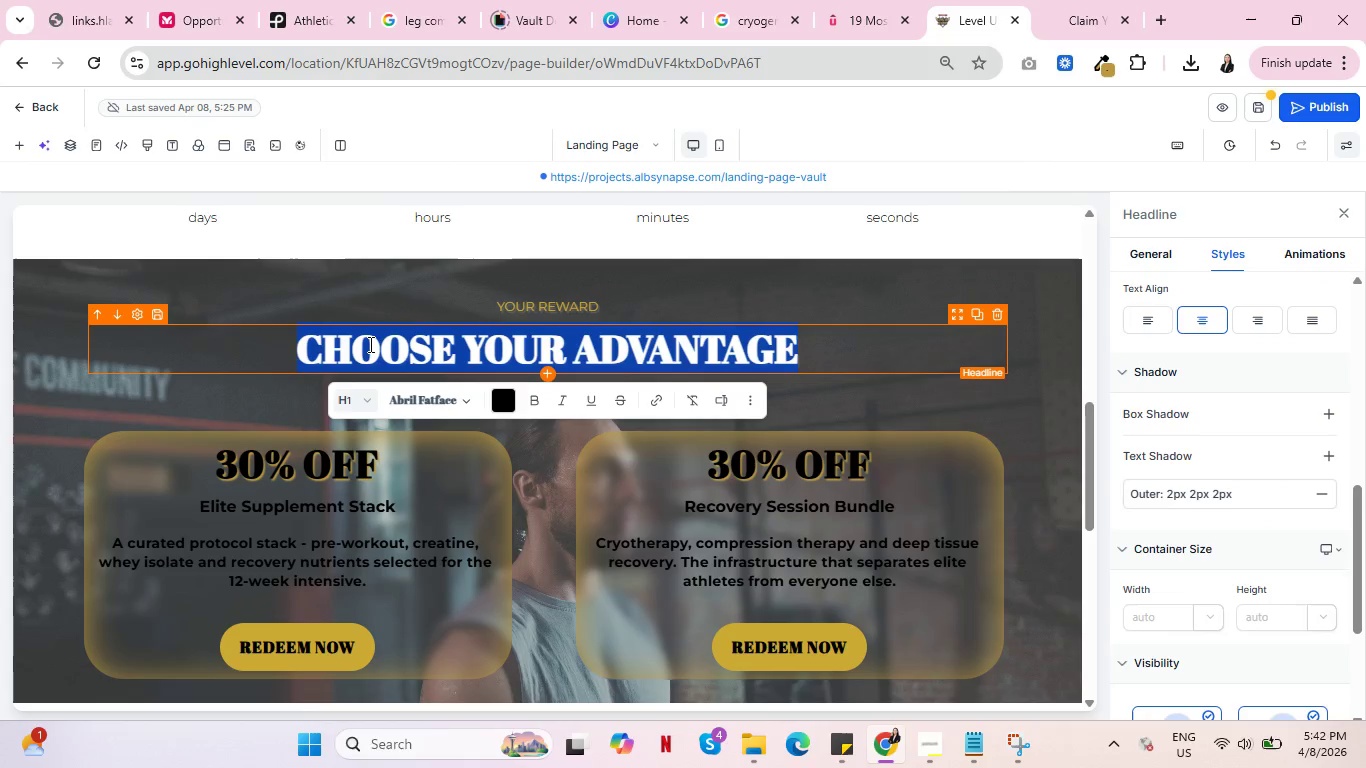 
double_click([369, 344])
 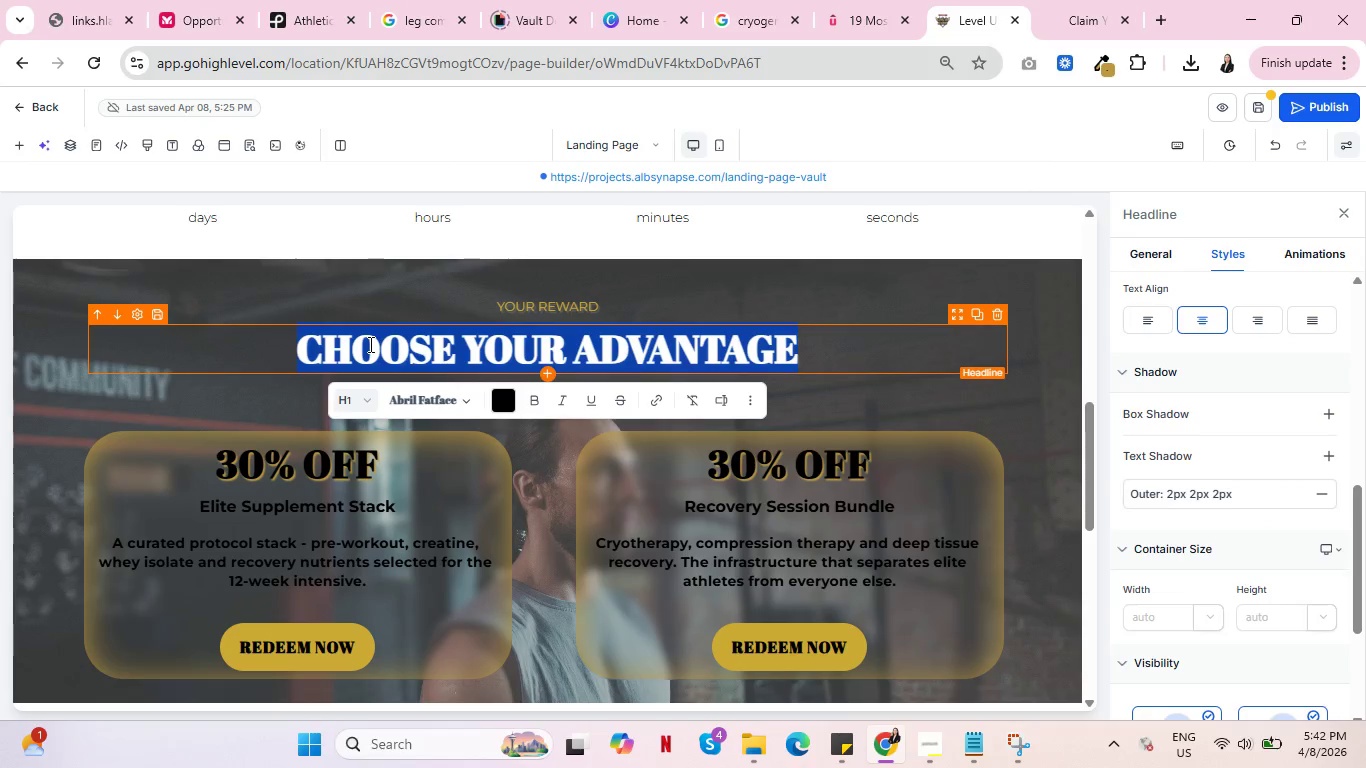 
triple_click([369, 344])
 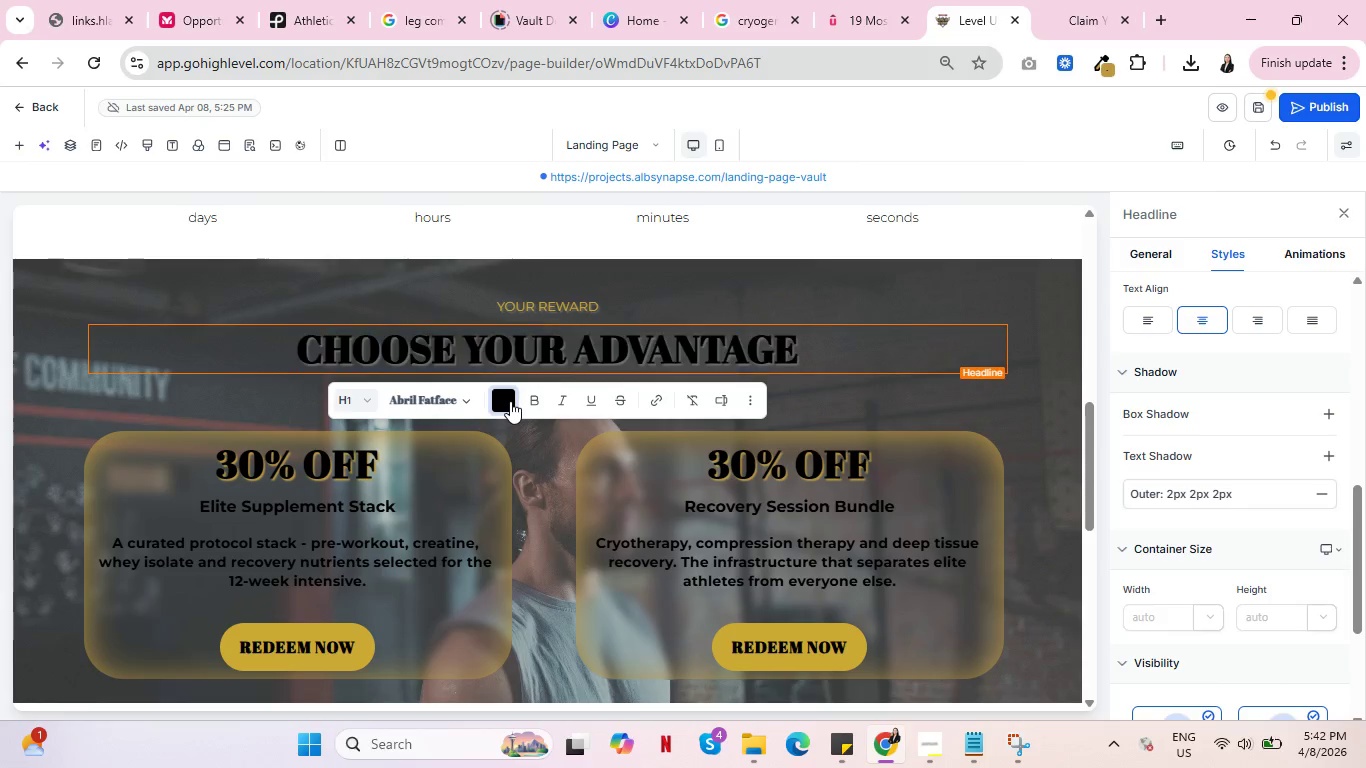 
left_click([510, 401])
 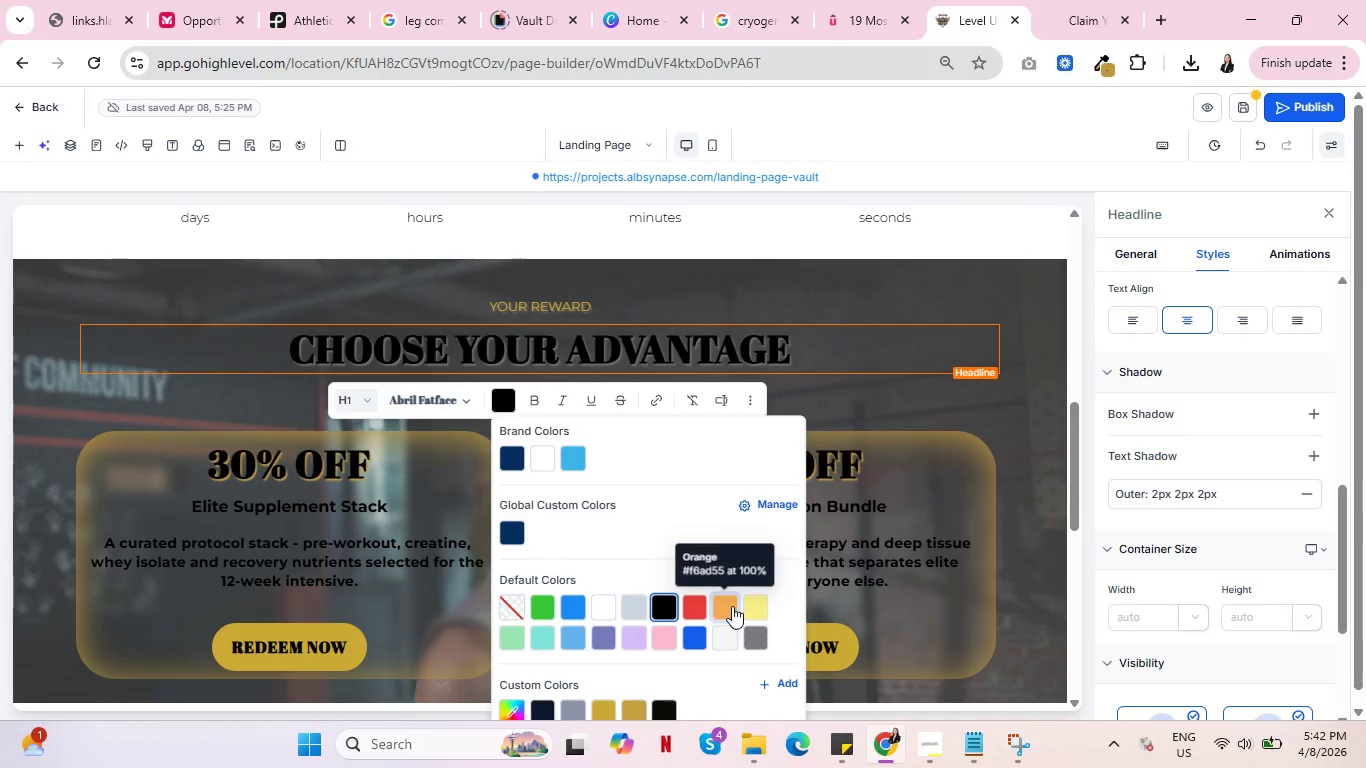 
left_click([732, 606])
 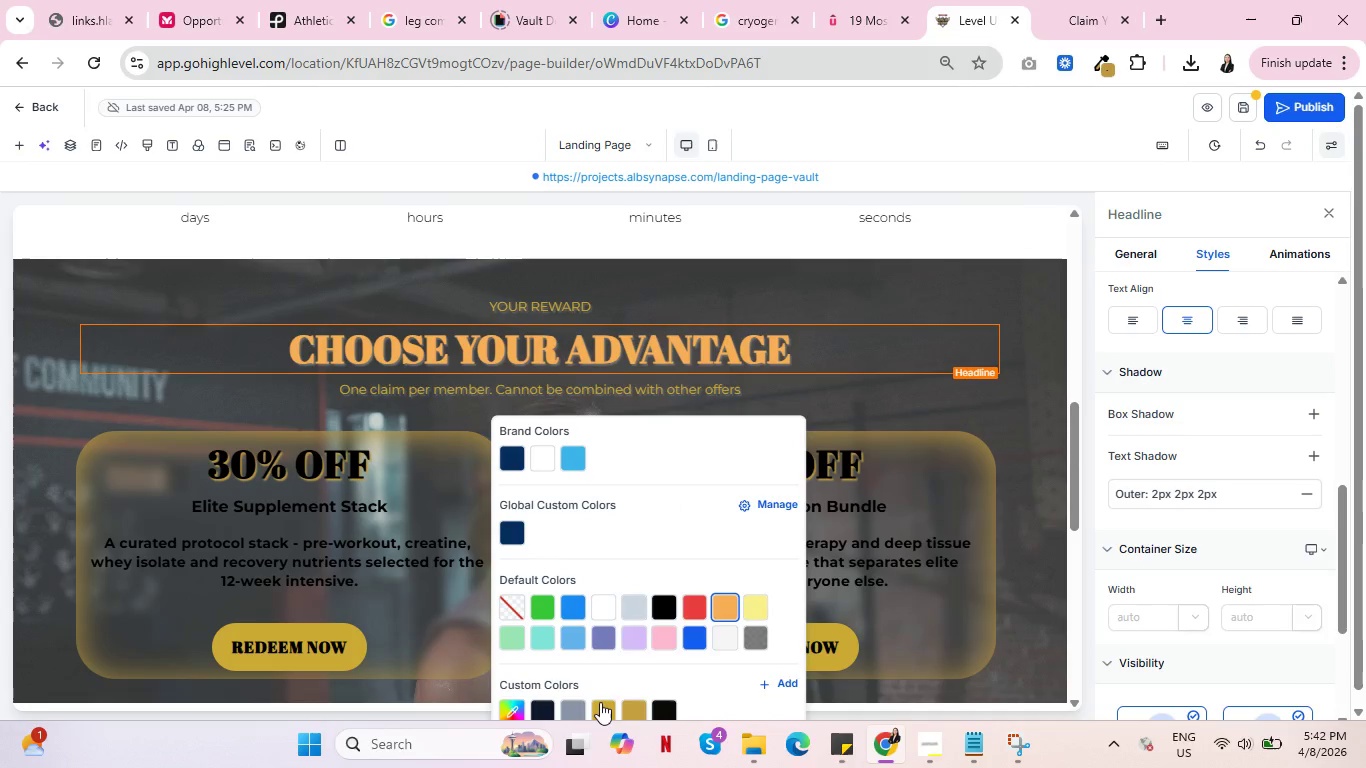 
left_click([597, 707])
 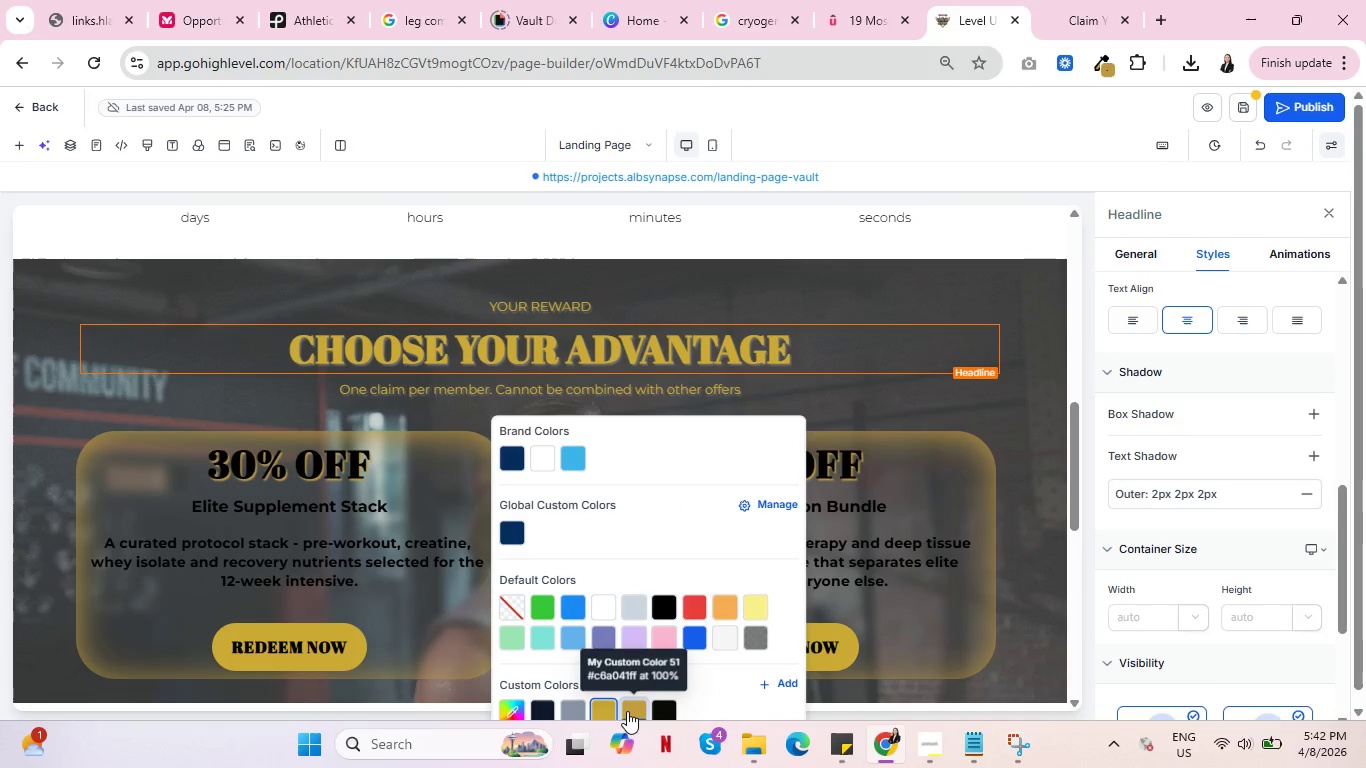 
left_click([628, 710])
 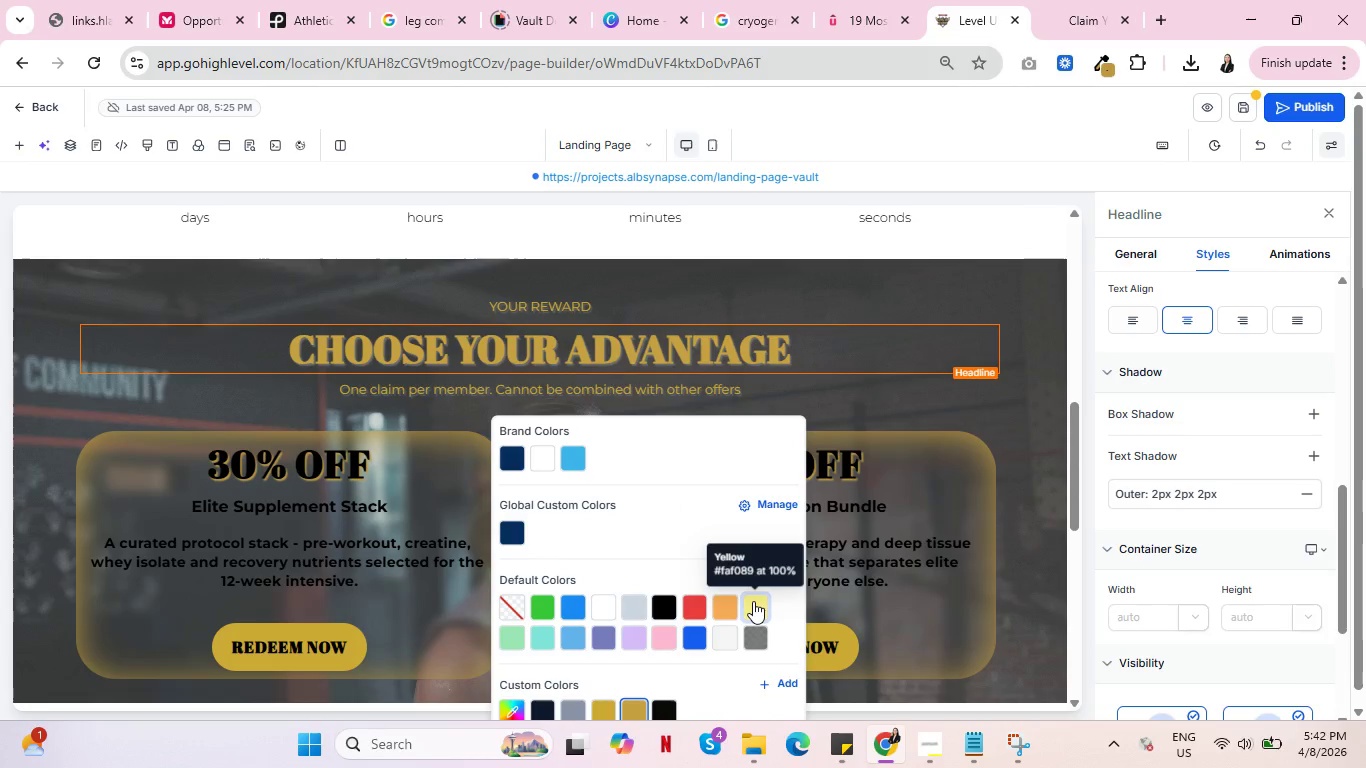 
left_click([753, 601])
 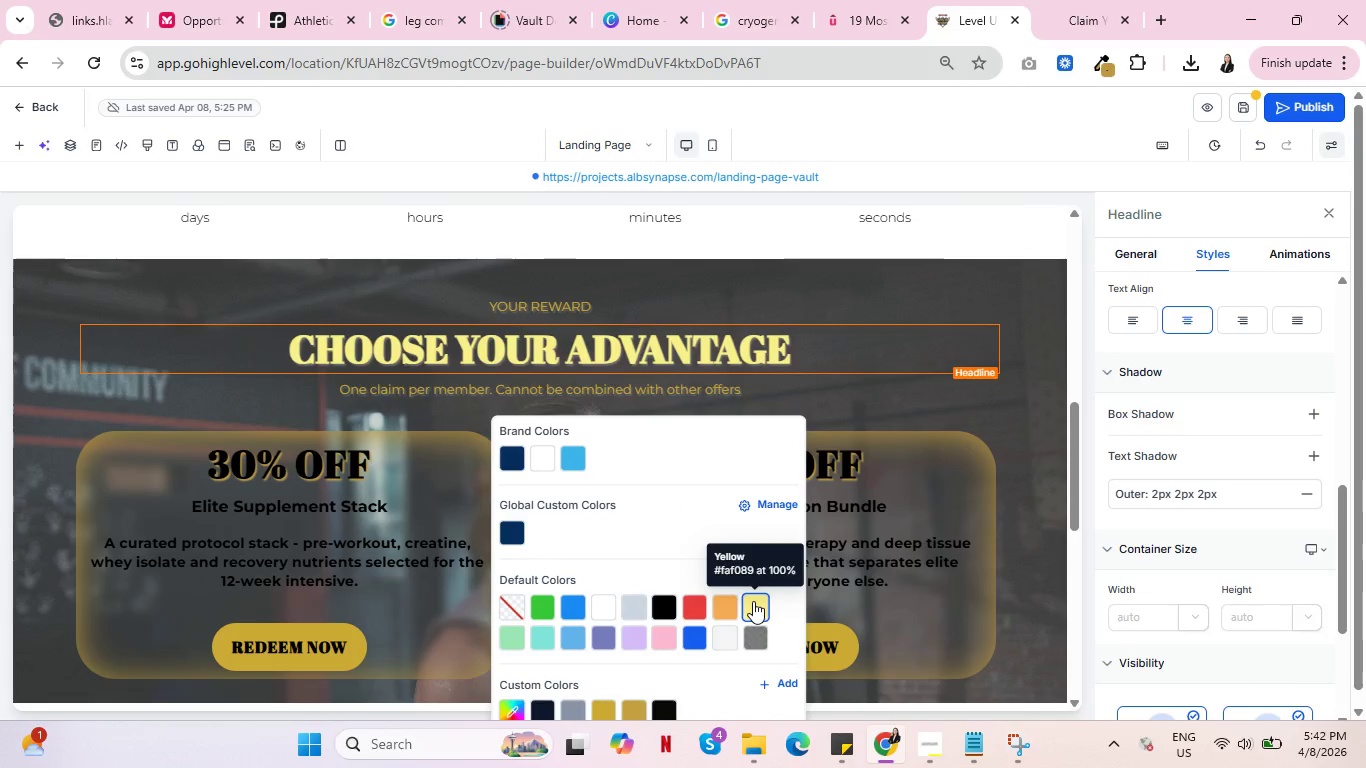 
mouse_move([634, 669])
 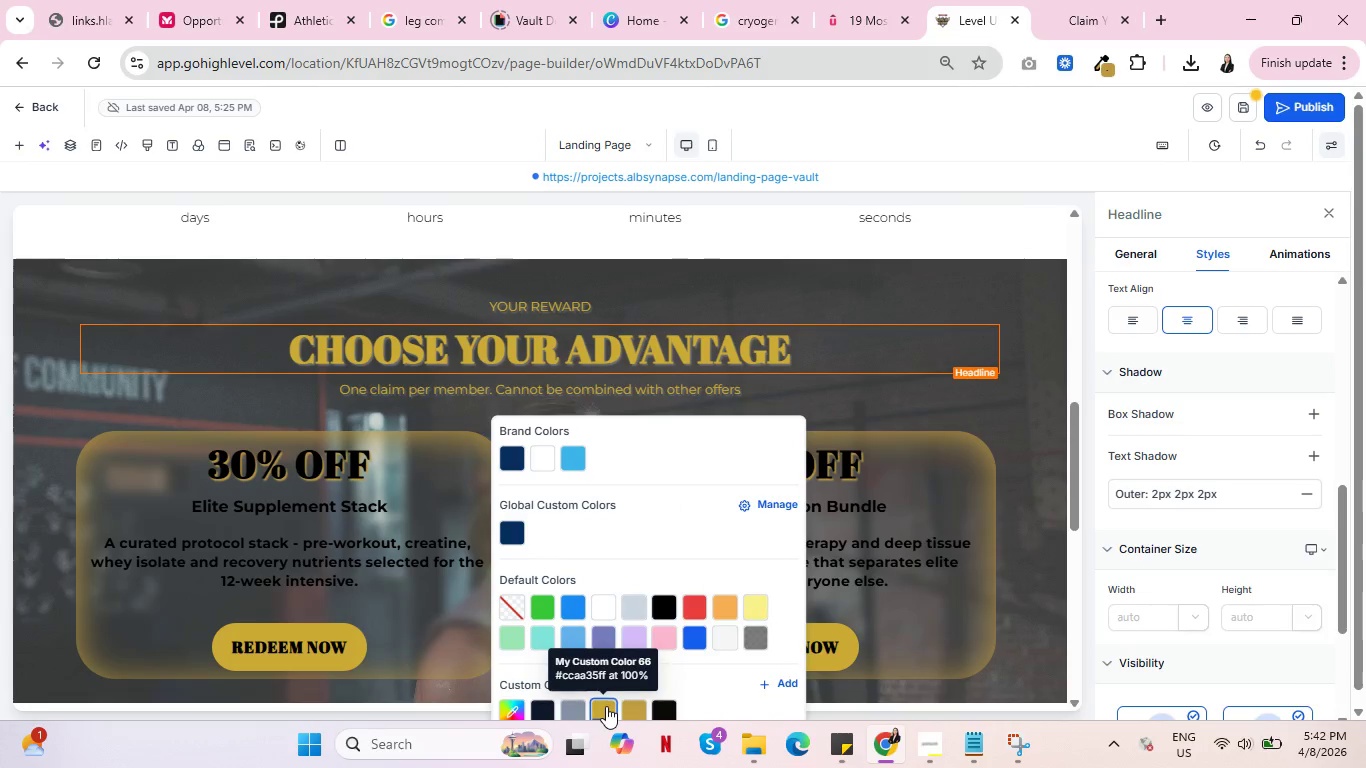 
left_click([606, 706])
 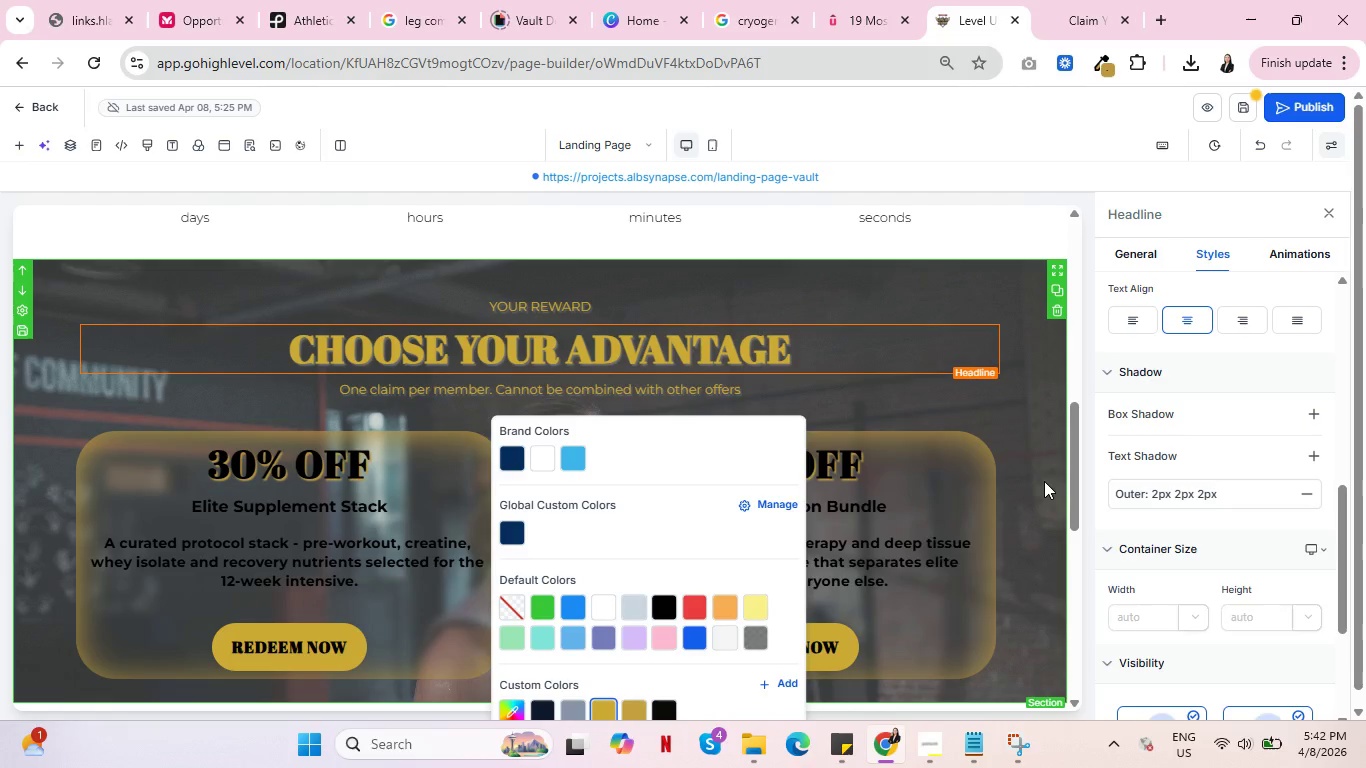 
left_click([1044, 481])
 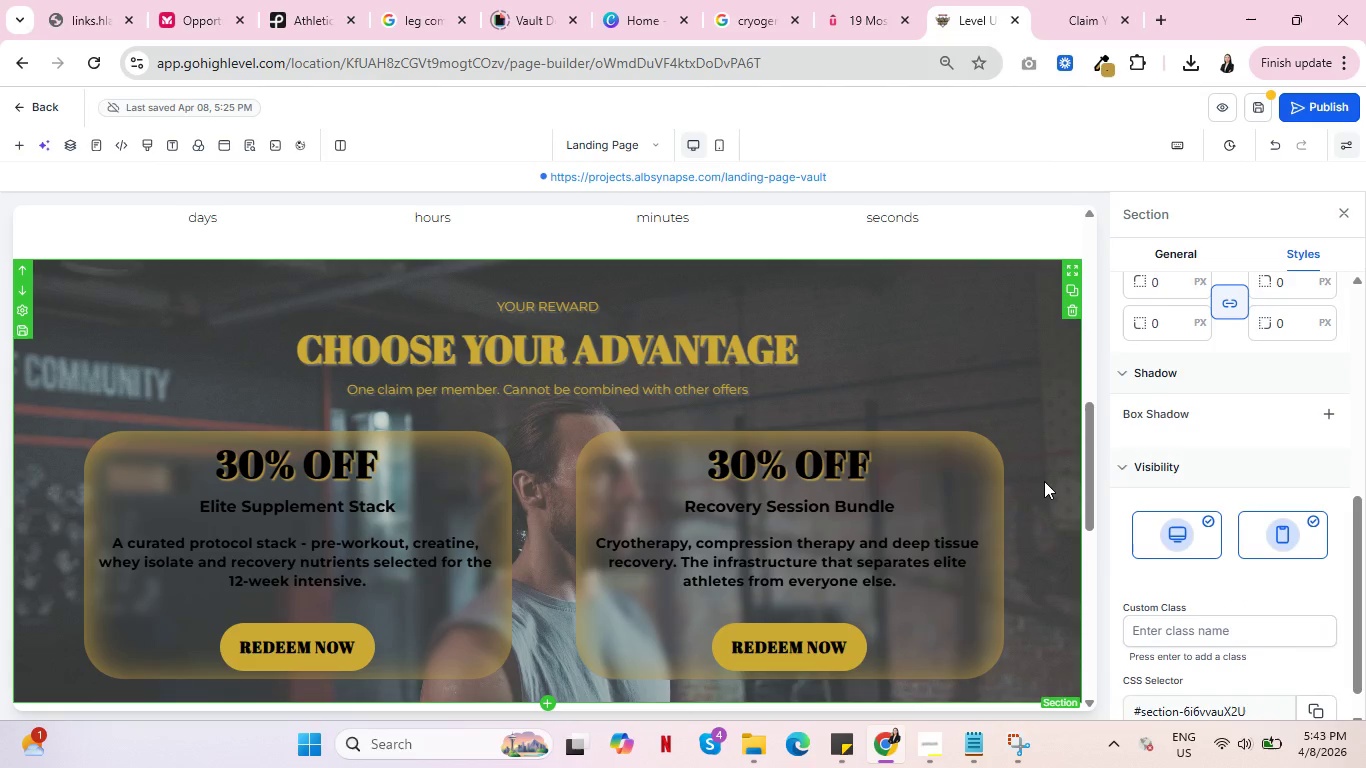 
wait(9.45)
 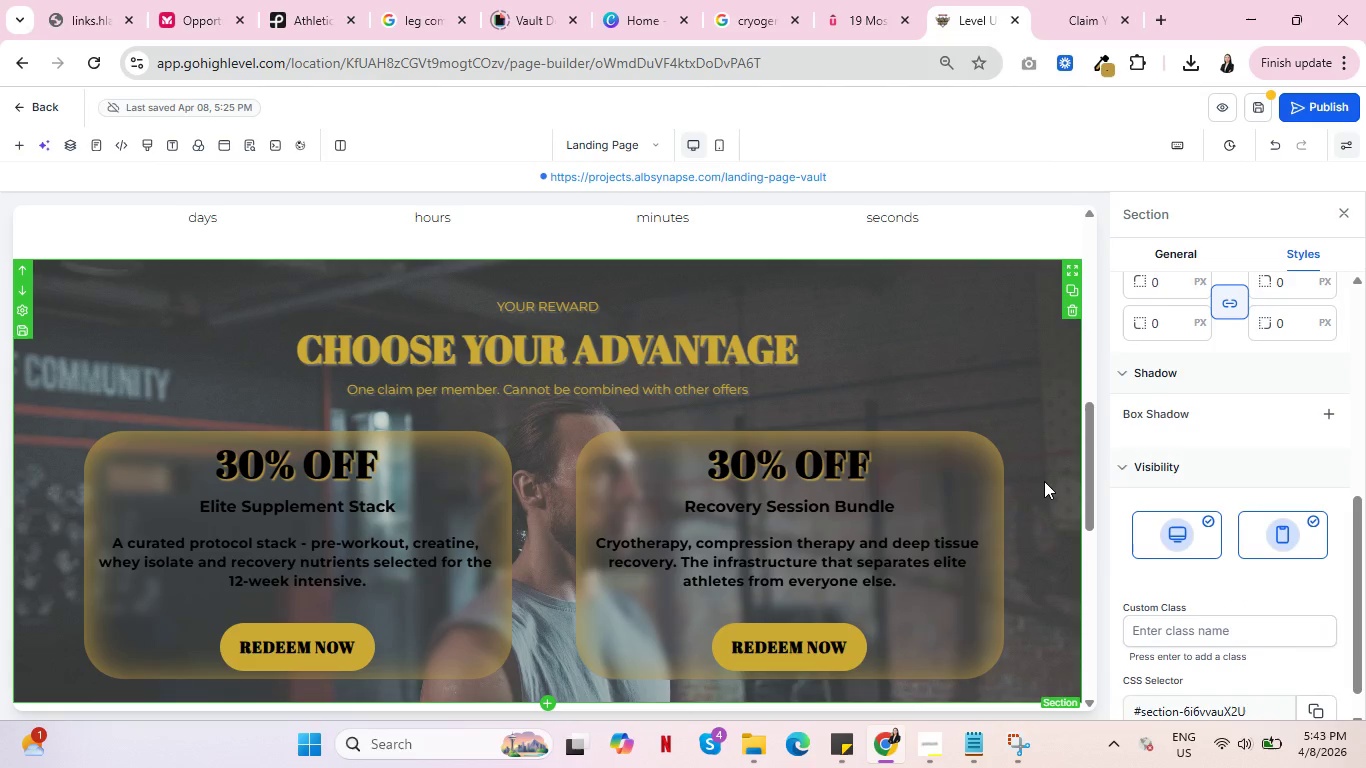 
left_click([291, 502])
 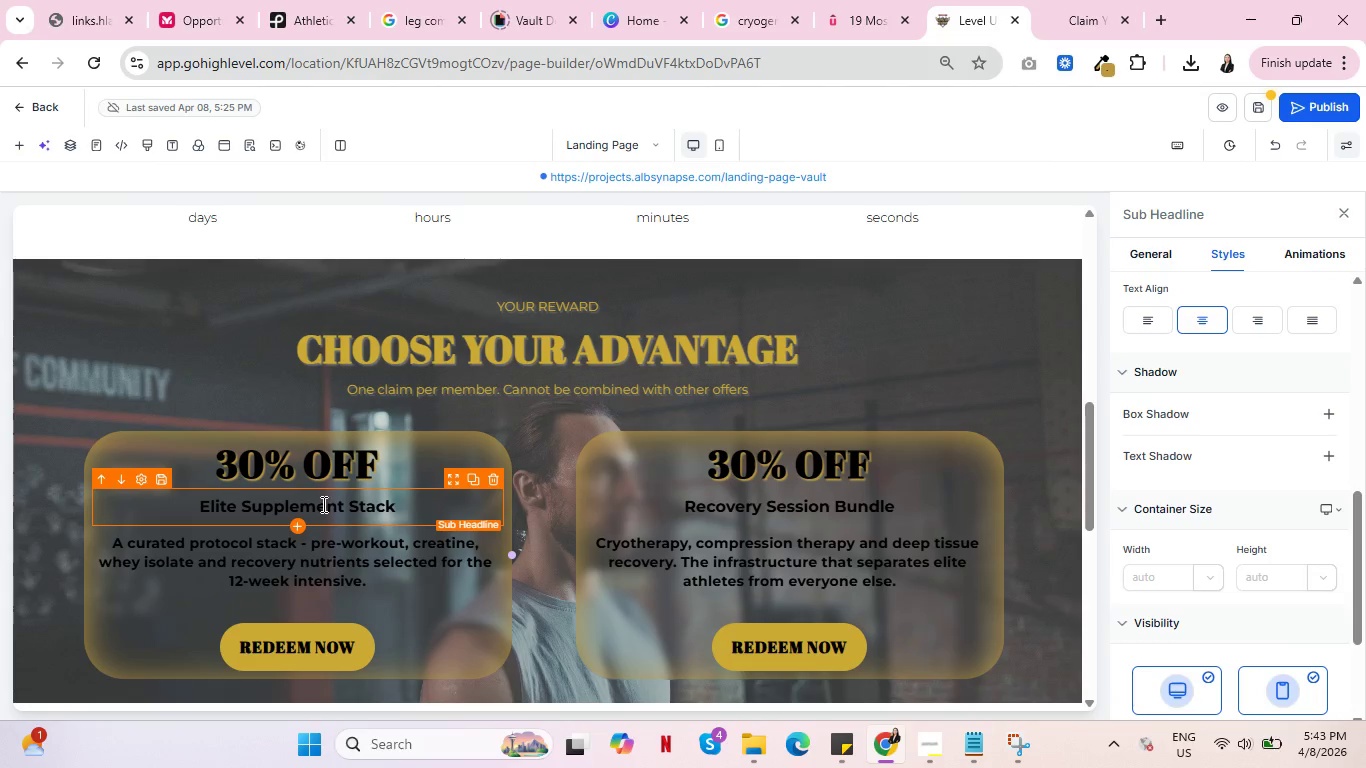 
left_click([322, 504])
 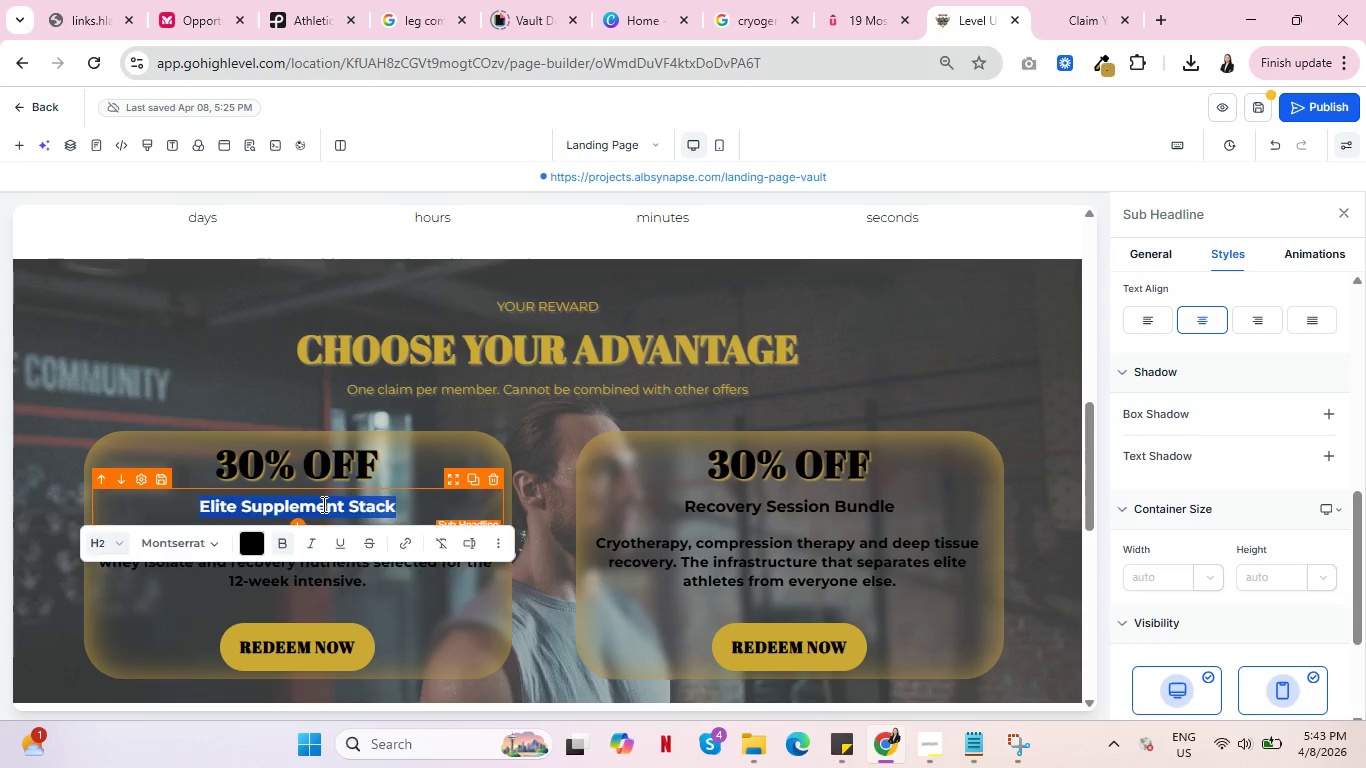 
double_click([322, 504])
 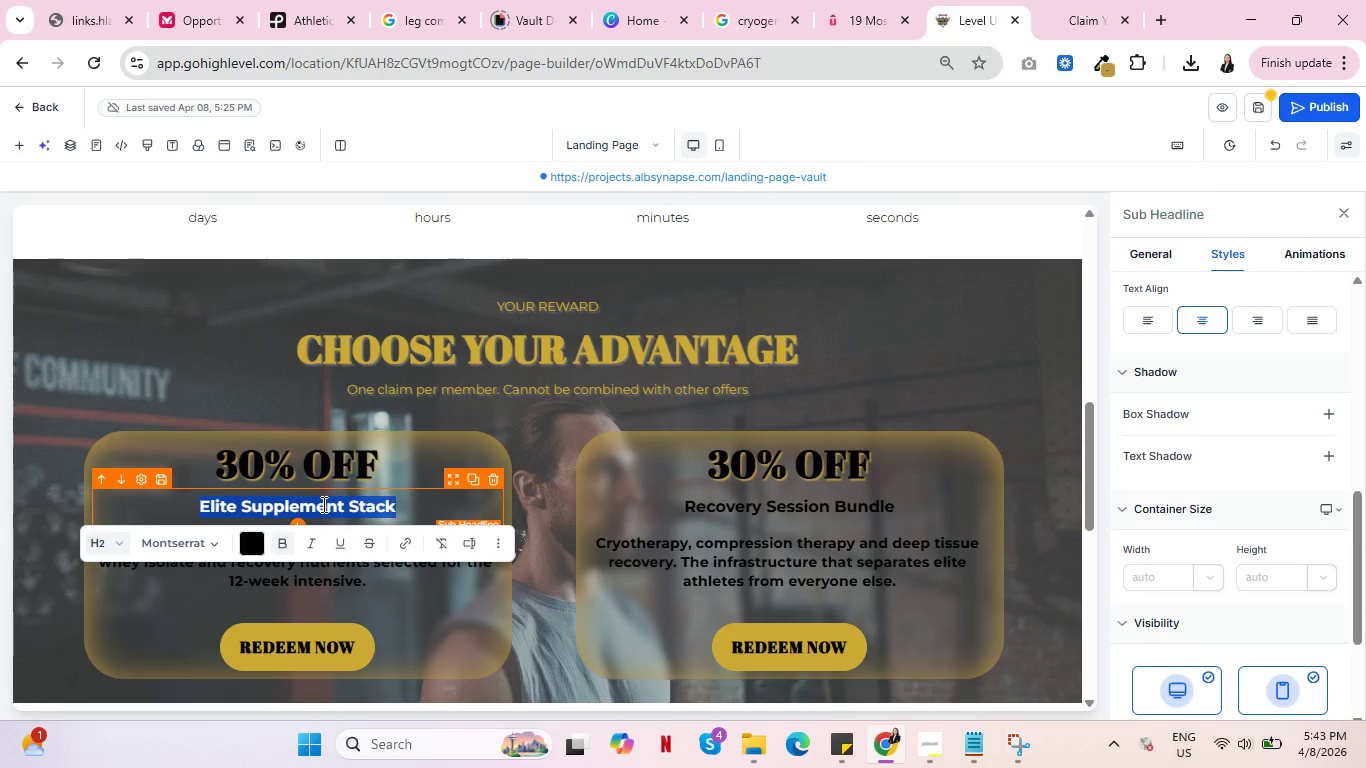 
triple_click([322, 504])
 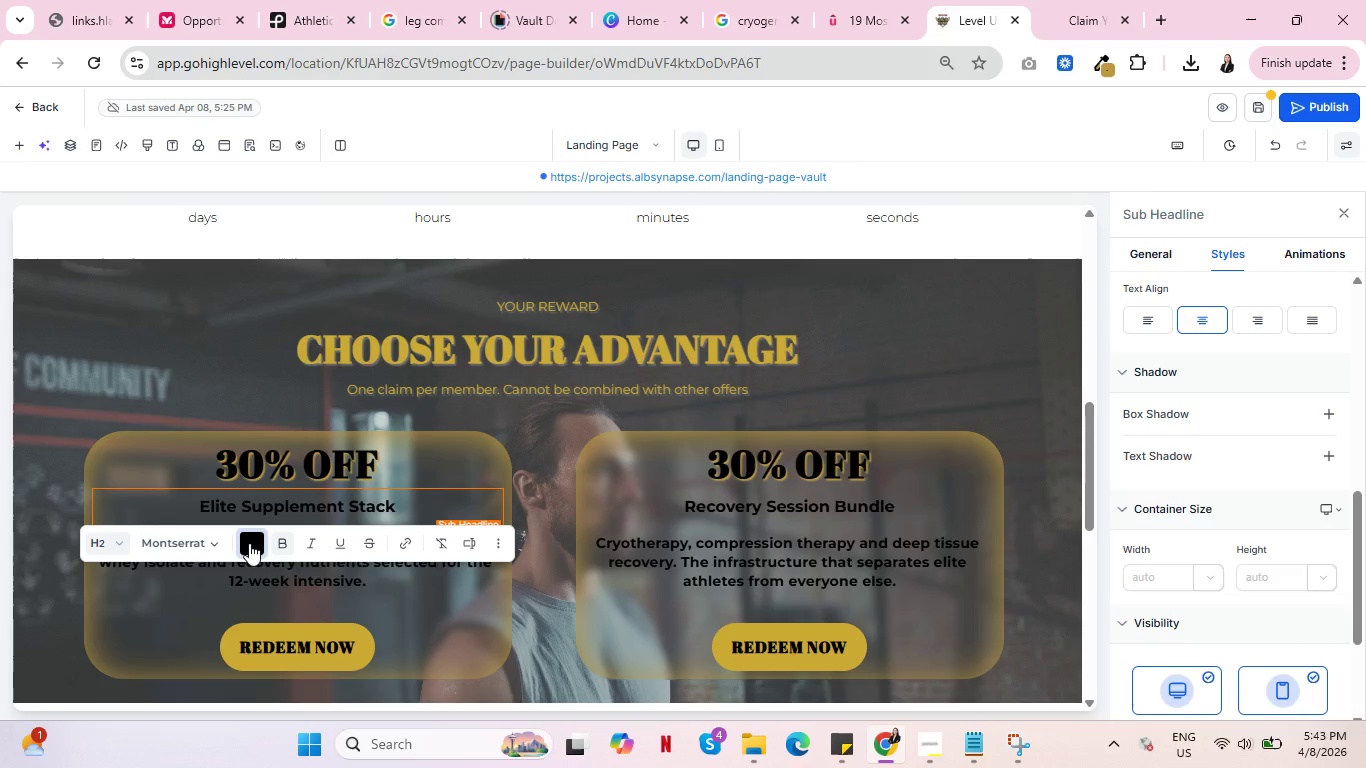 
left_click([249, 543])
 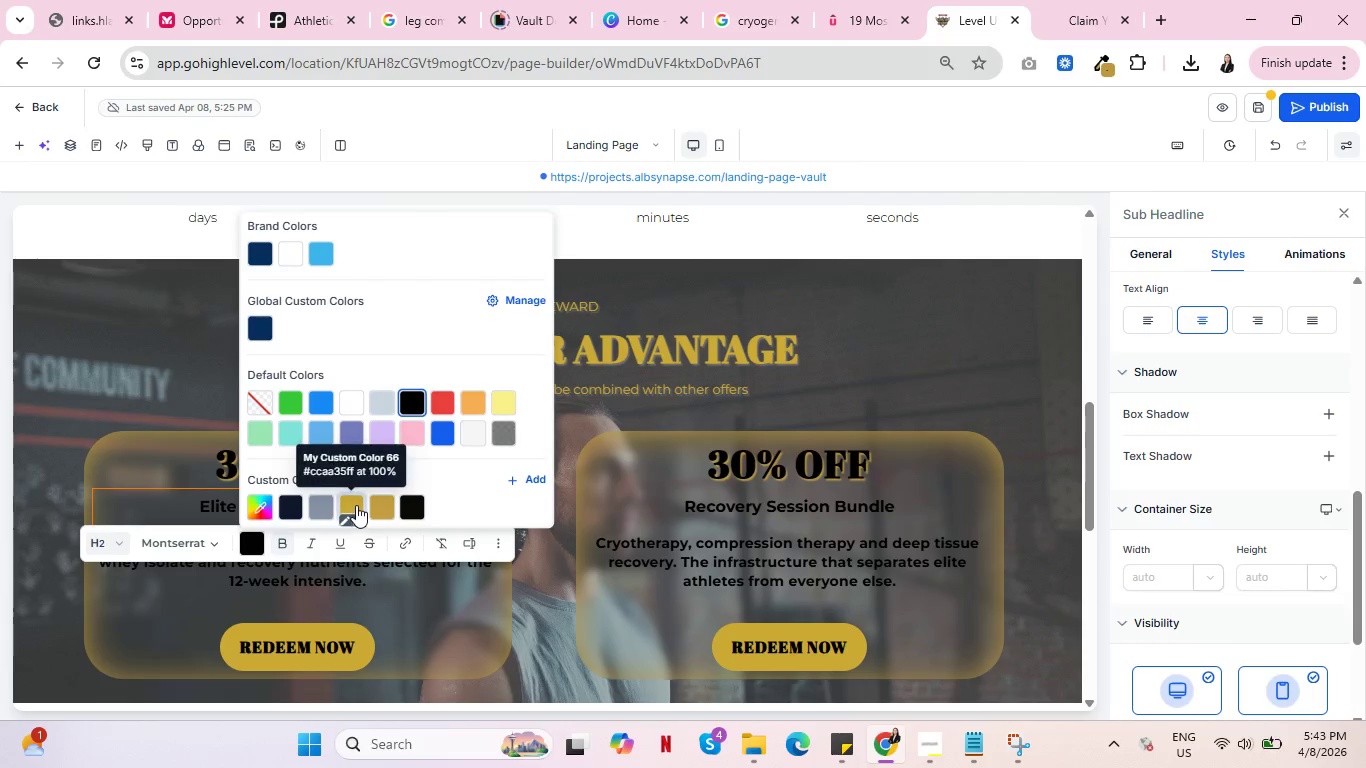 
left_click([356, 505])
 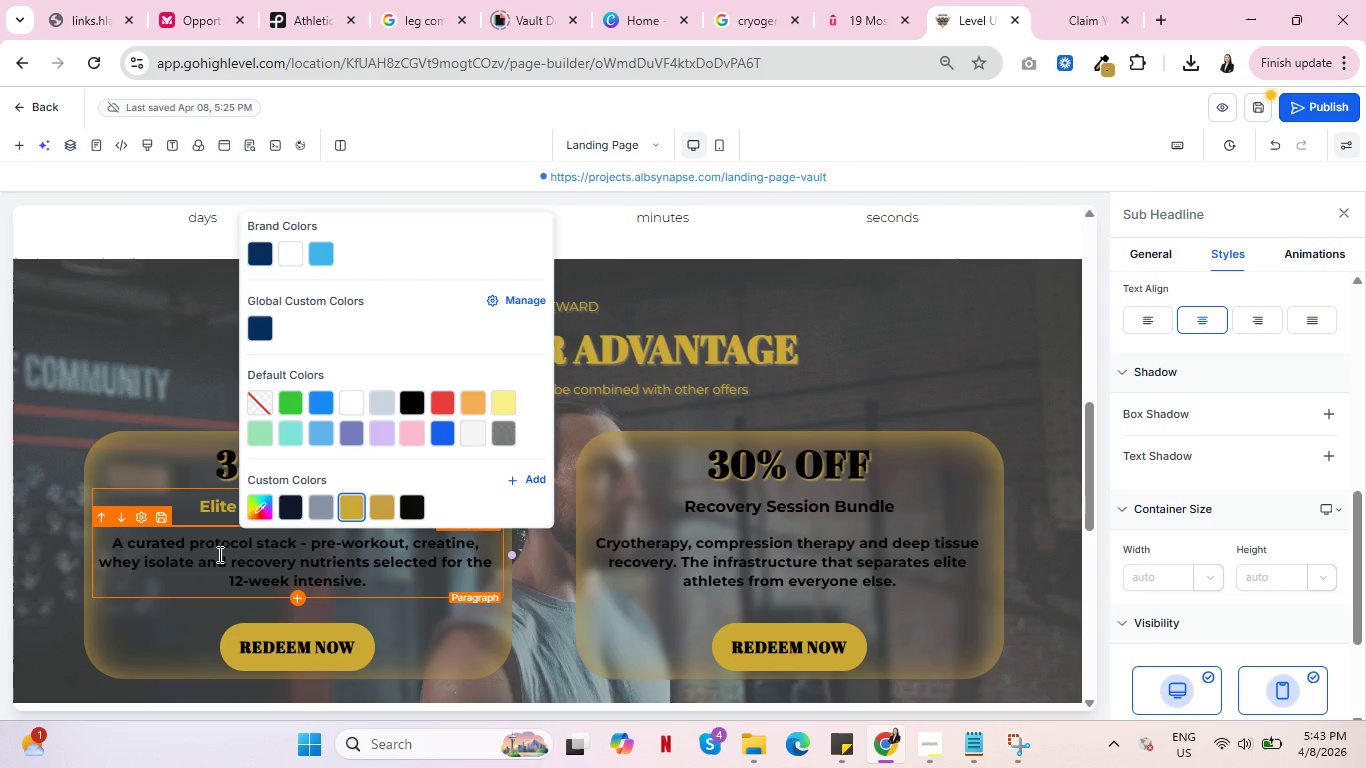 
left_click([218, 554])
 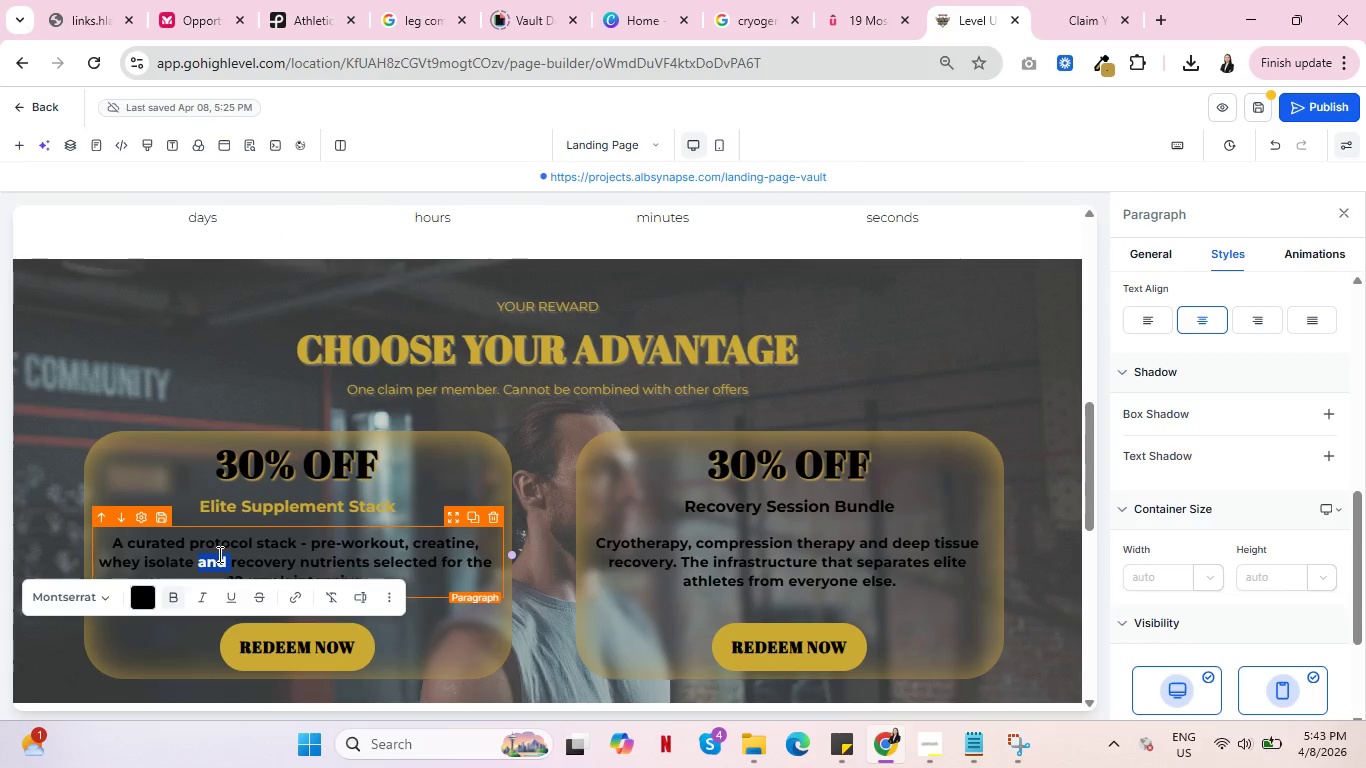 
double_click([218, 554])
 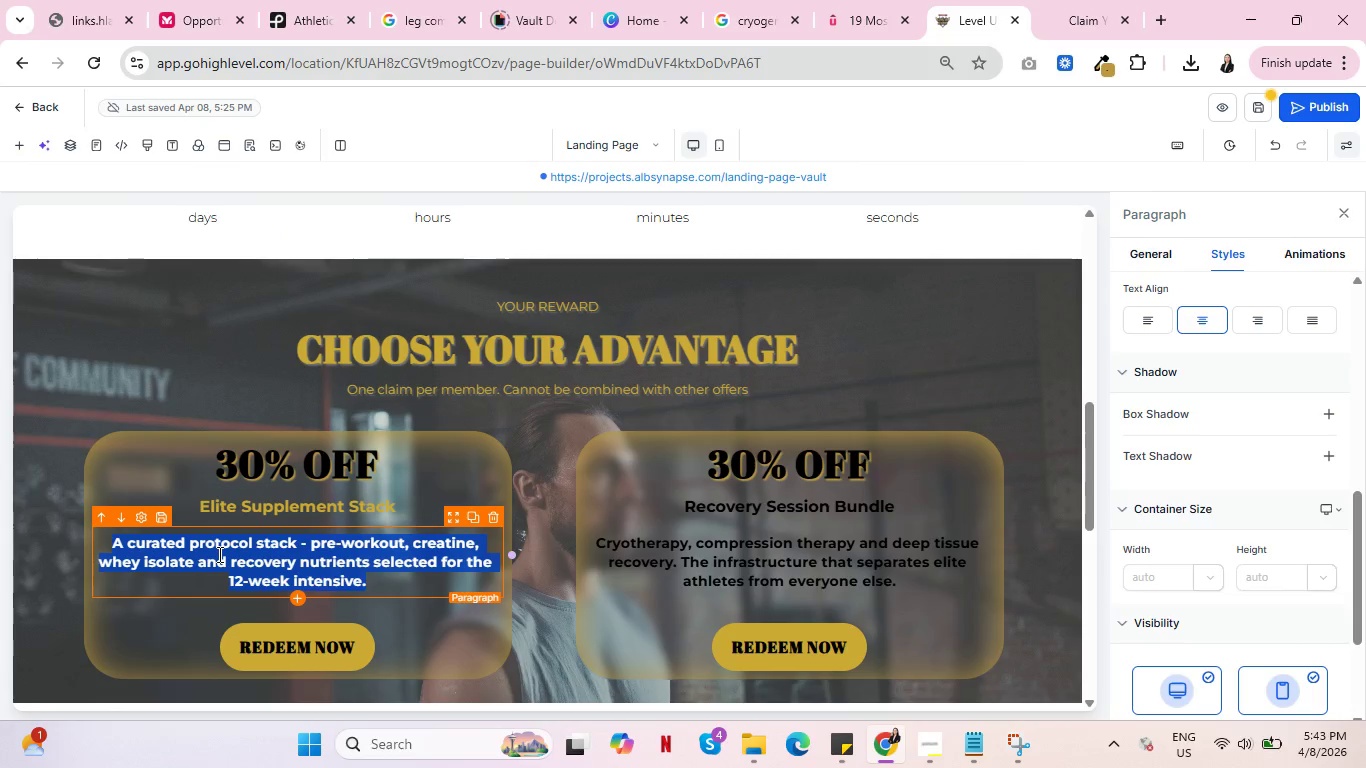 
triple_click([218, 554])
 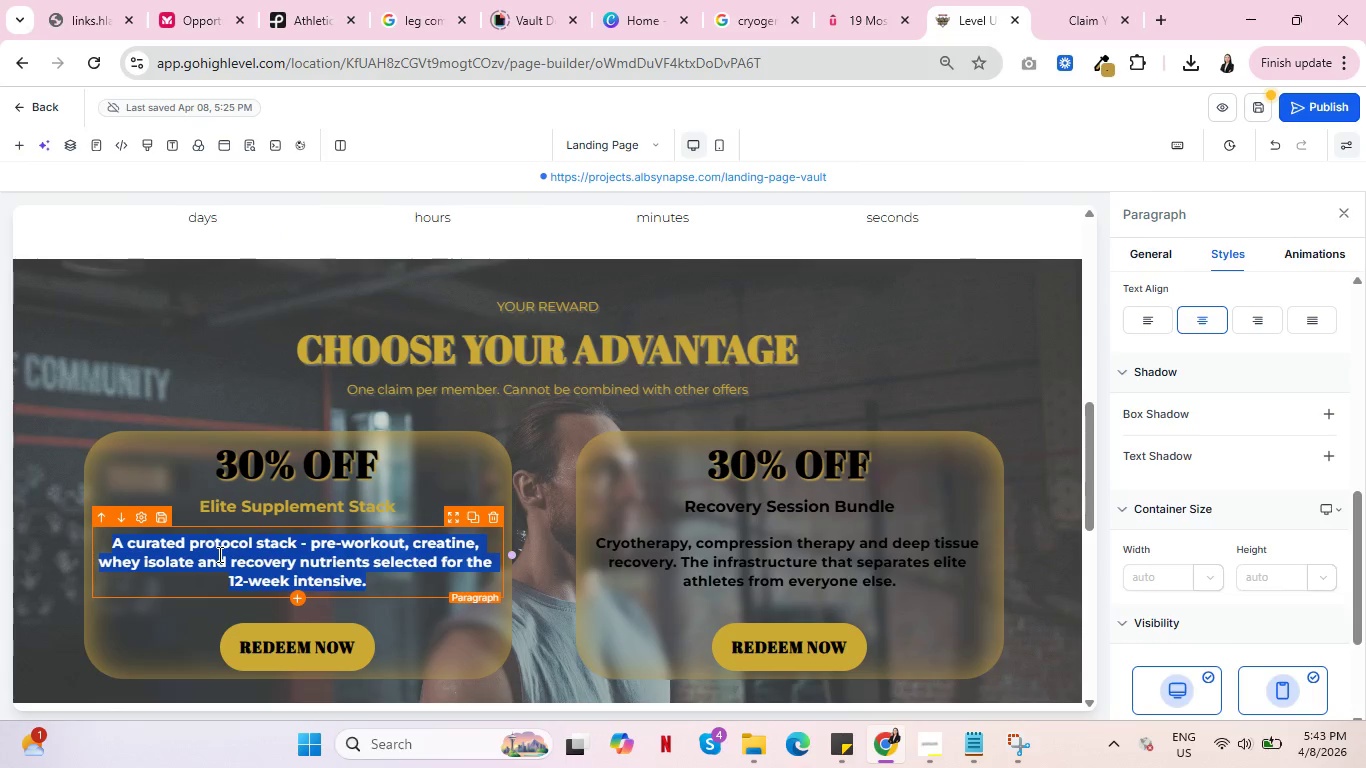 
triple_click([218, 554])
 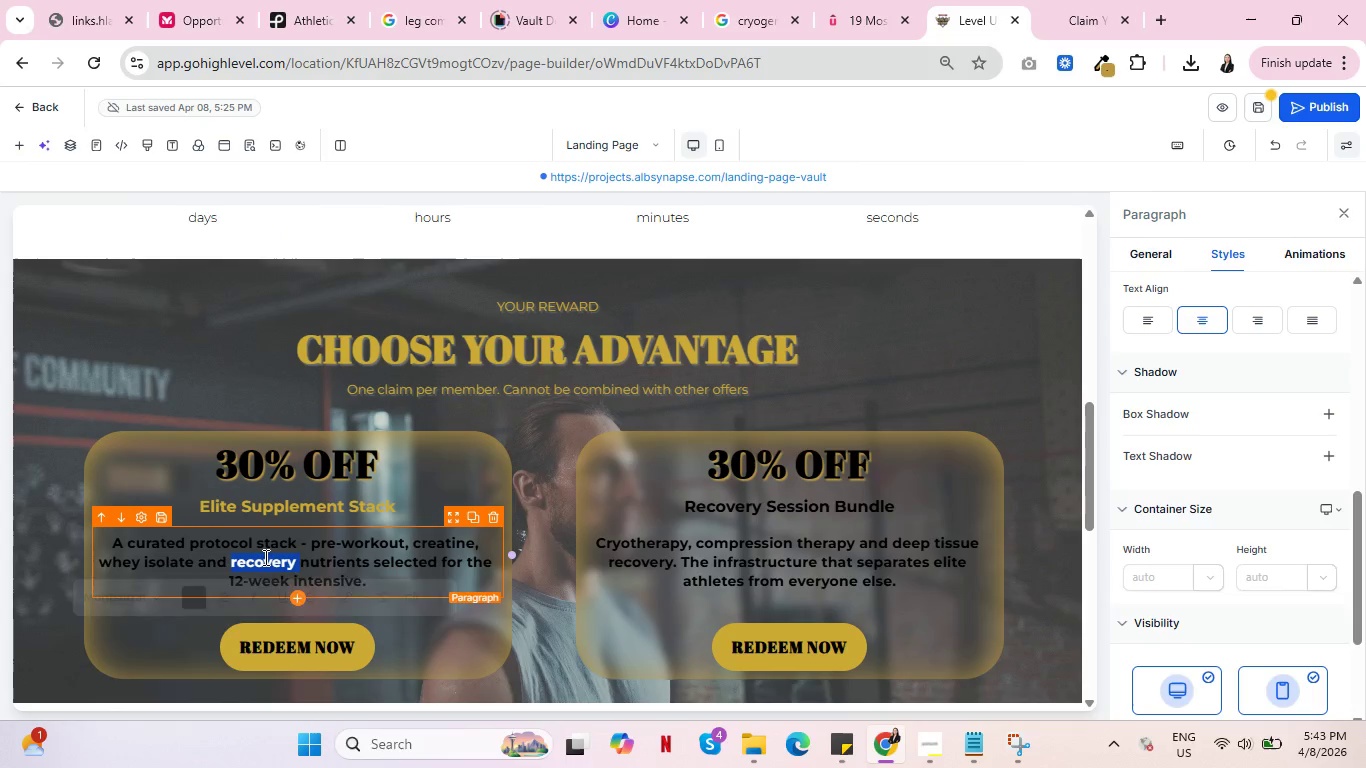 
double_click([264, 557])
 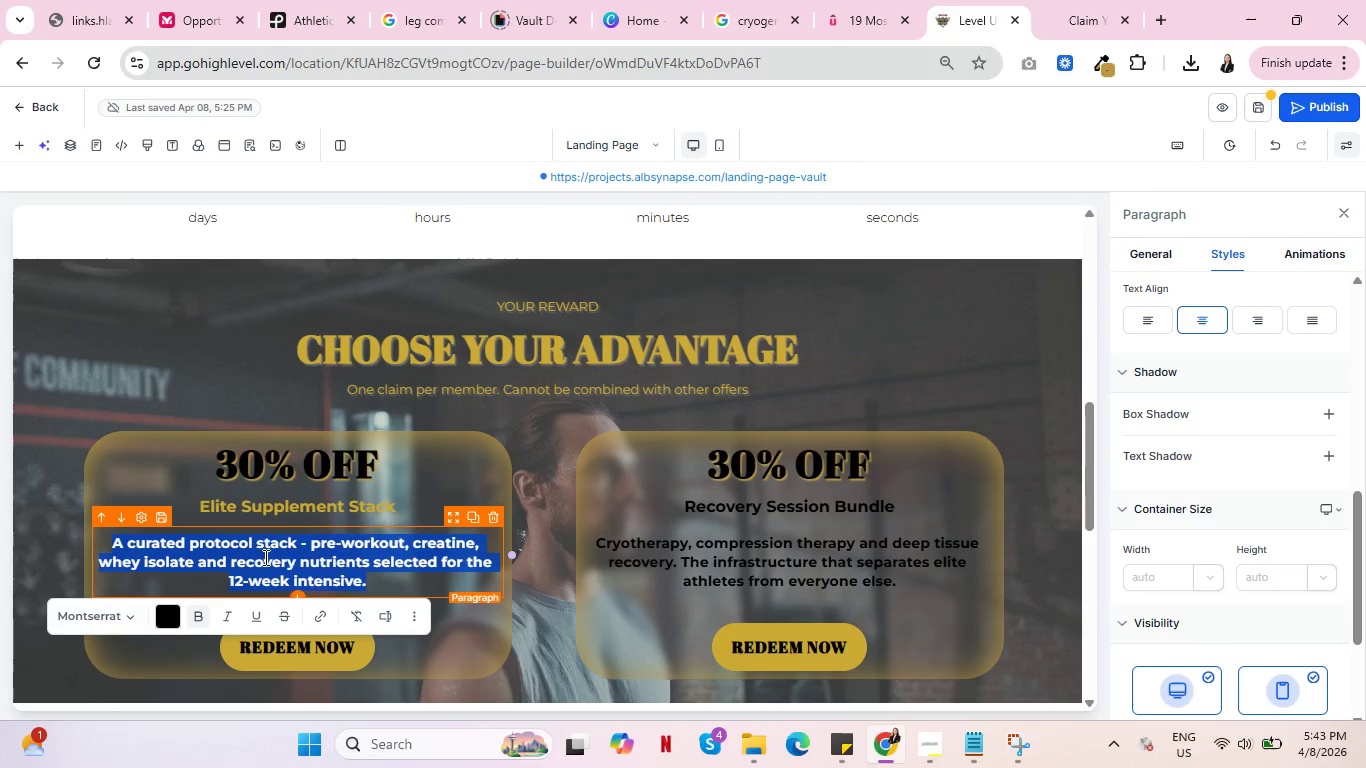 
triple_click([264, 557])
 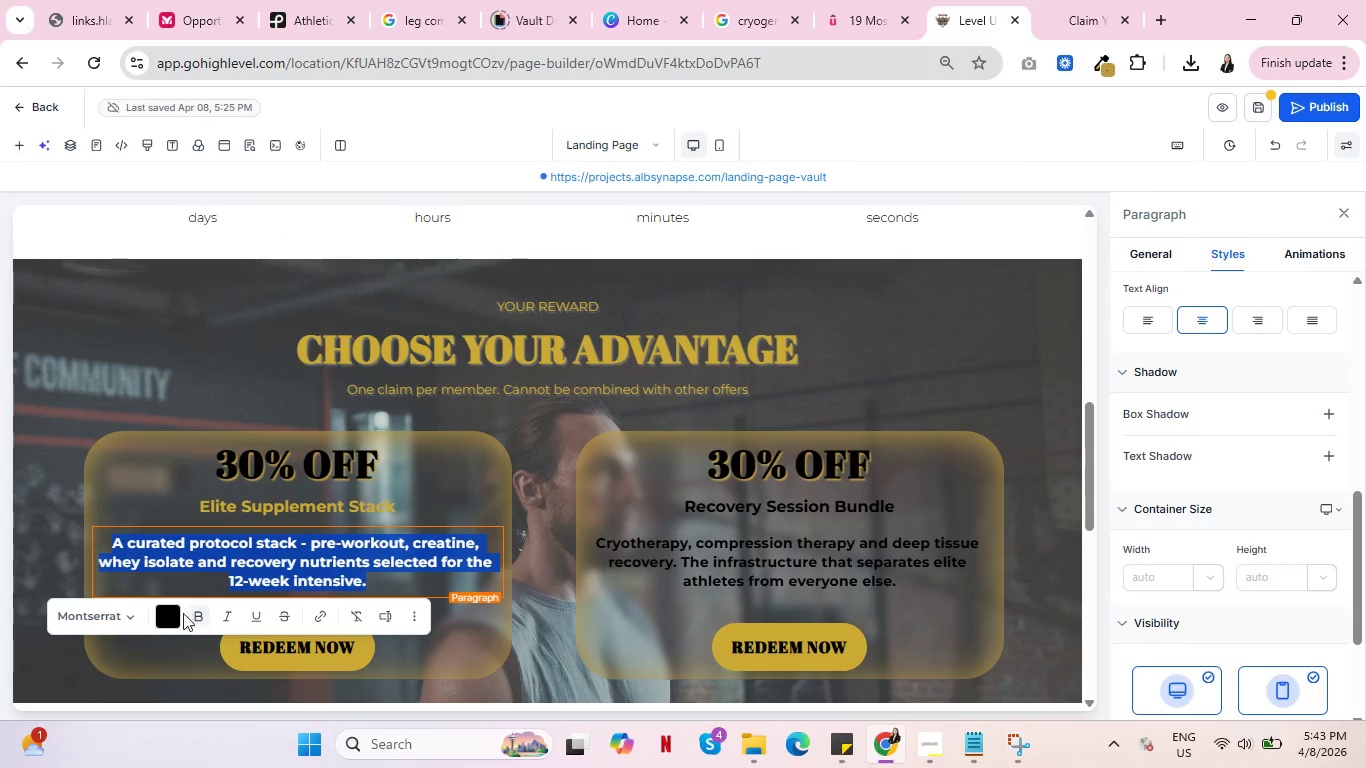 
mouse_move([308, 575])
 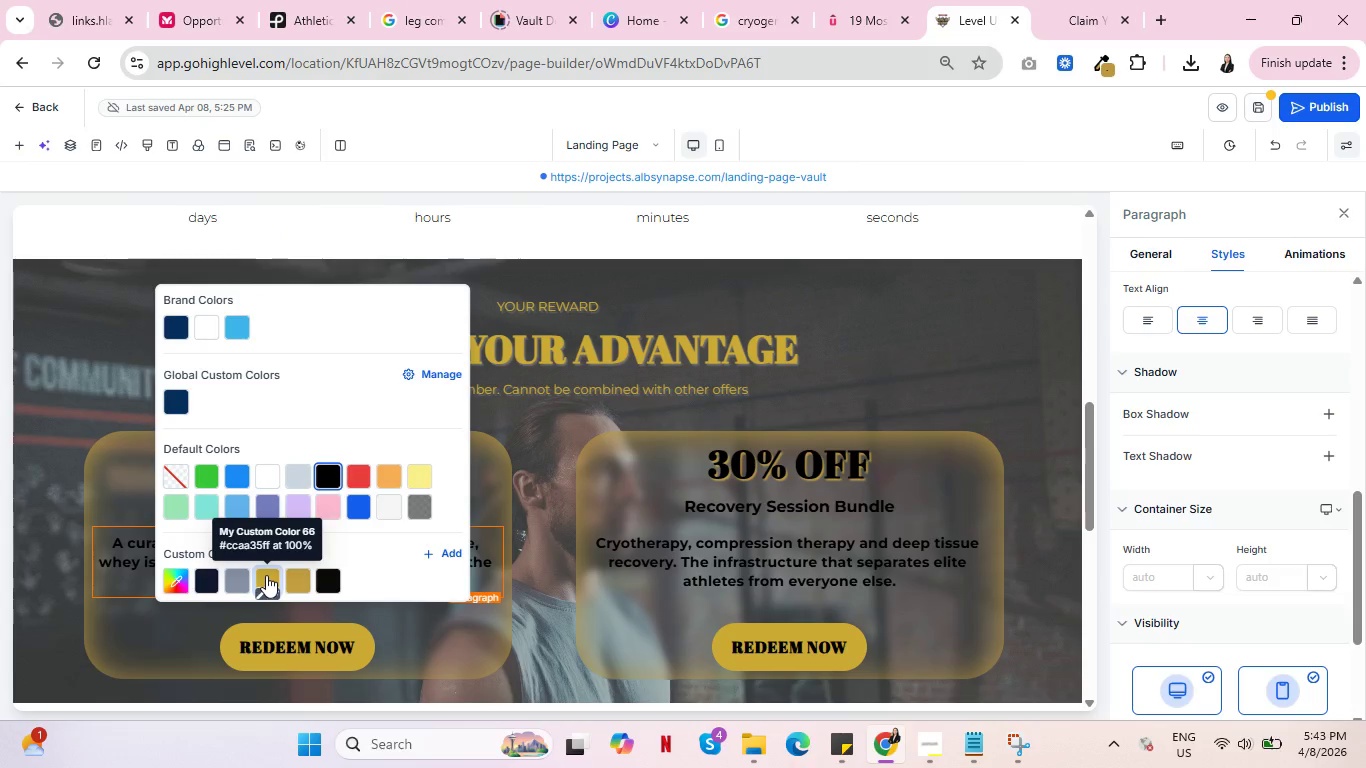 
left_click([266, 575])
 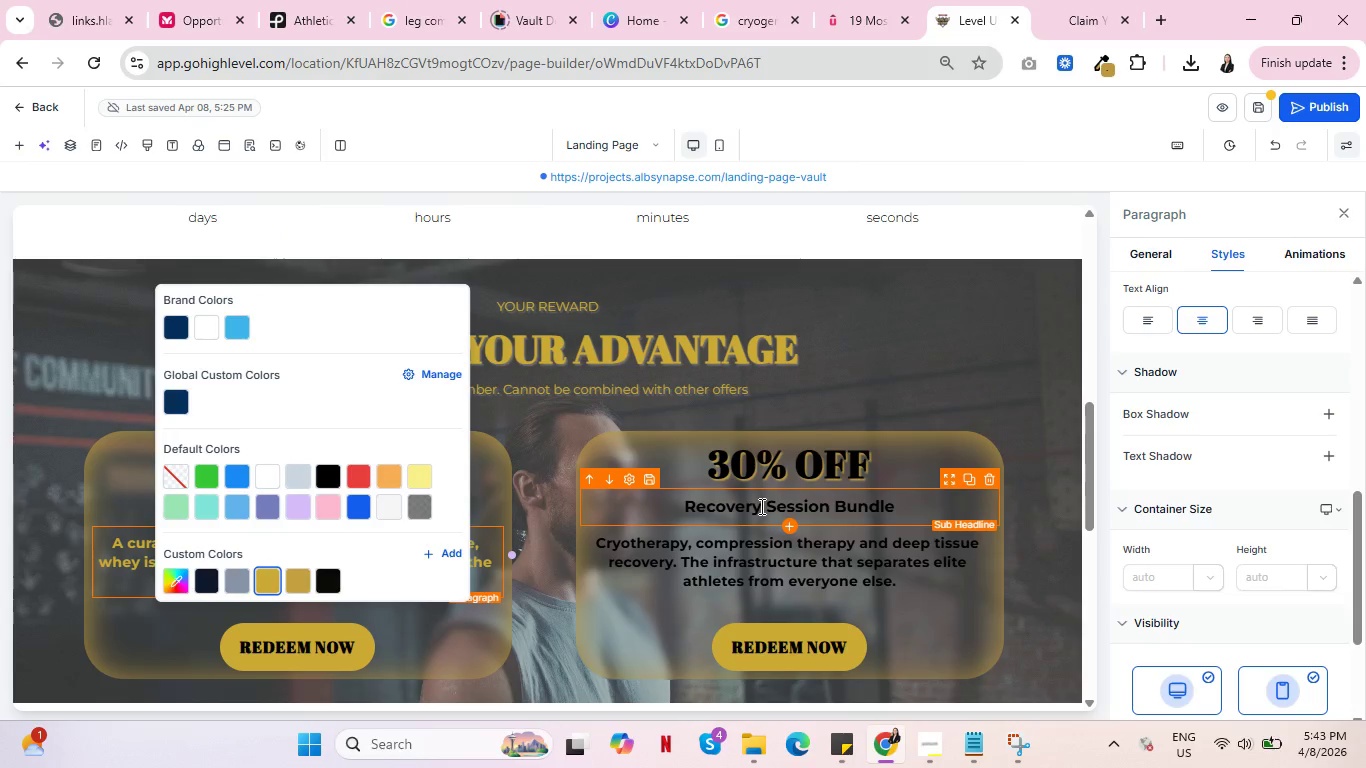 
left_click([760, 506])
 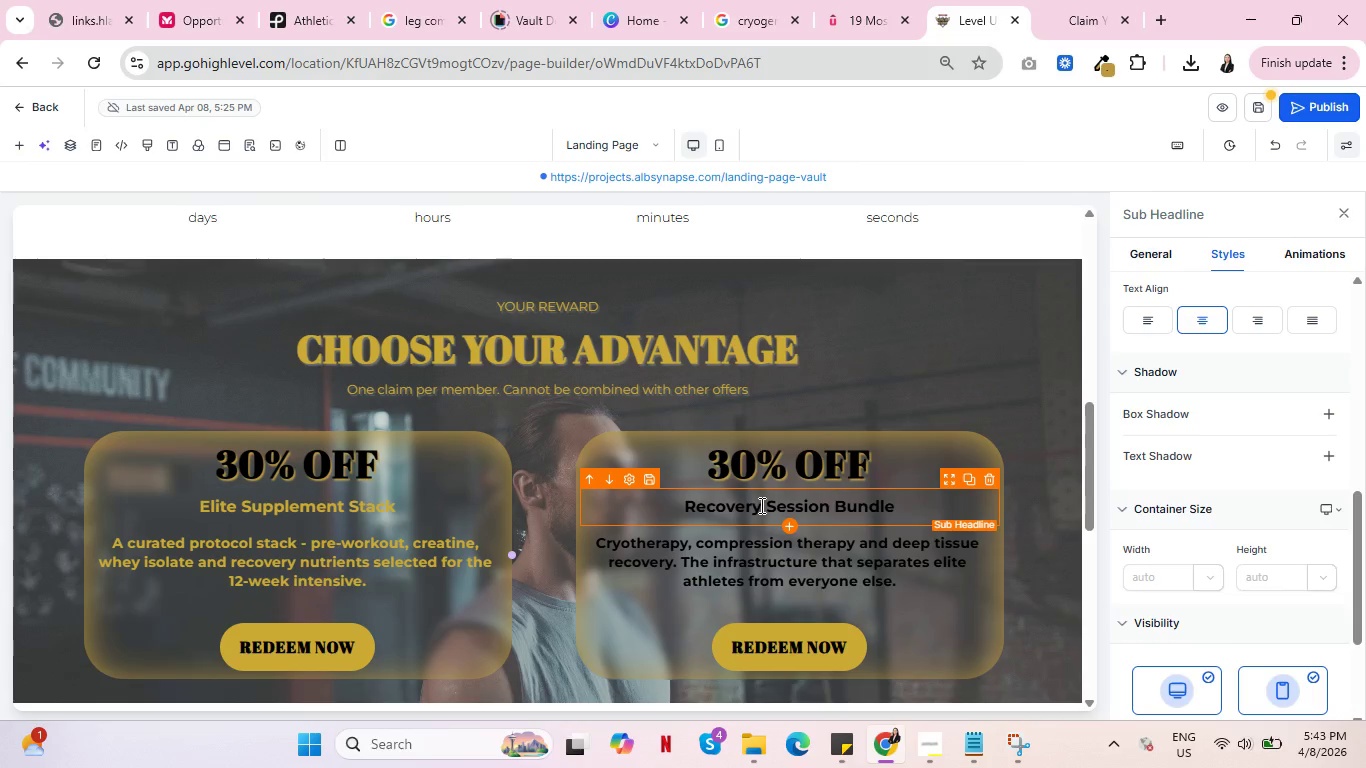 
wait(11.33)
 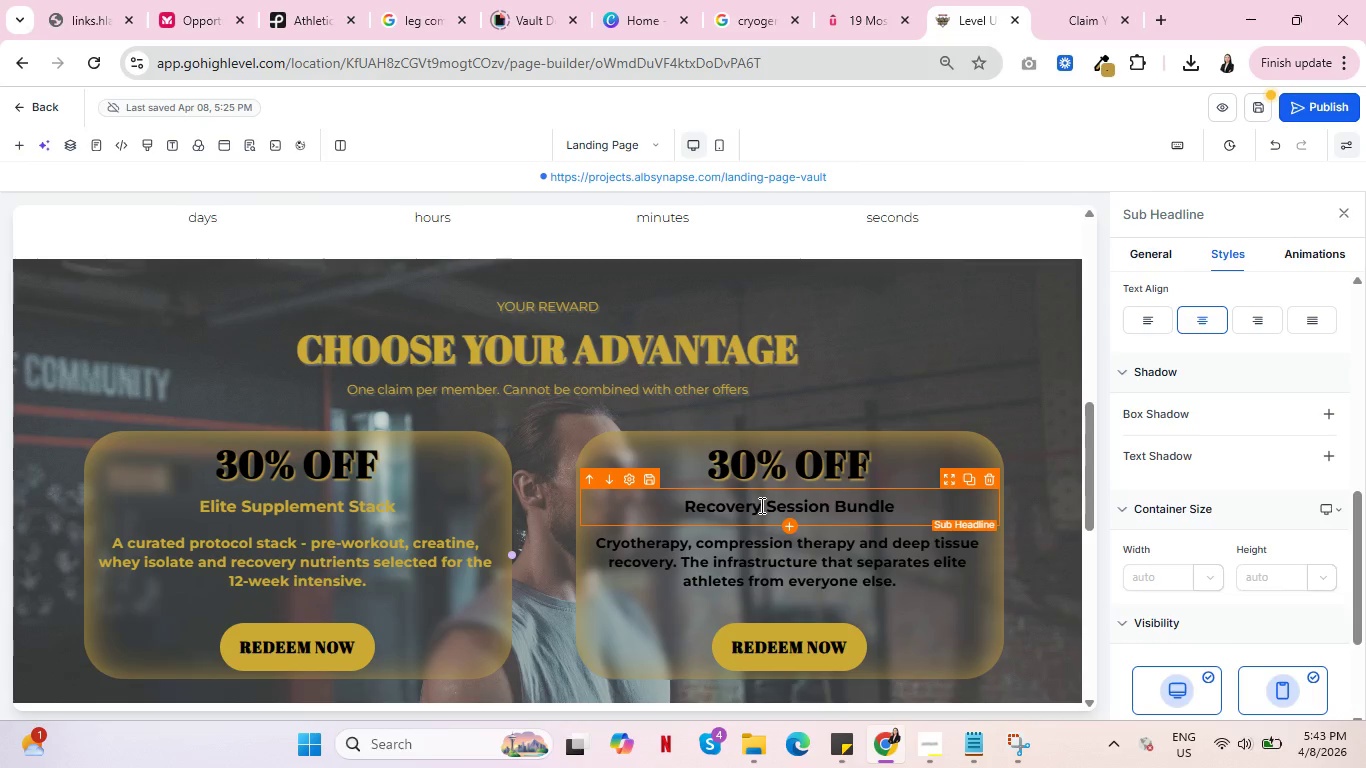 
left_click([758, 506])
 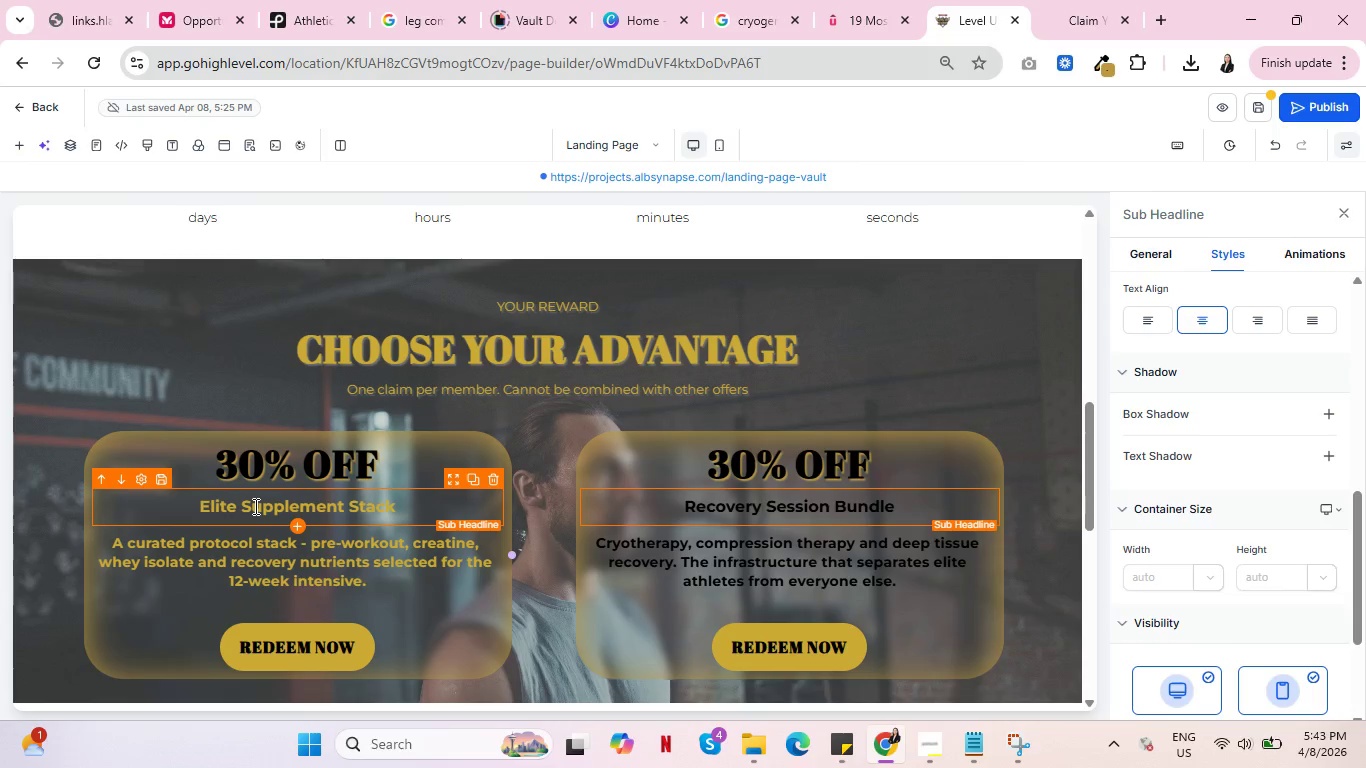 
wait(6.14)
 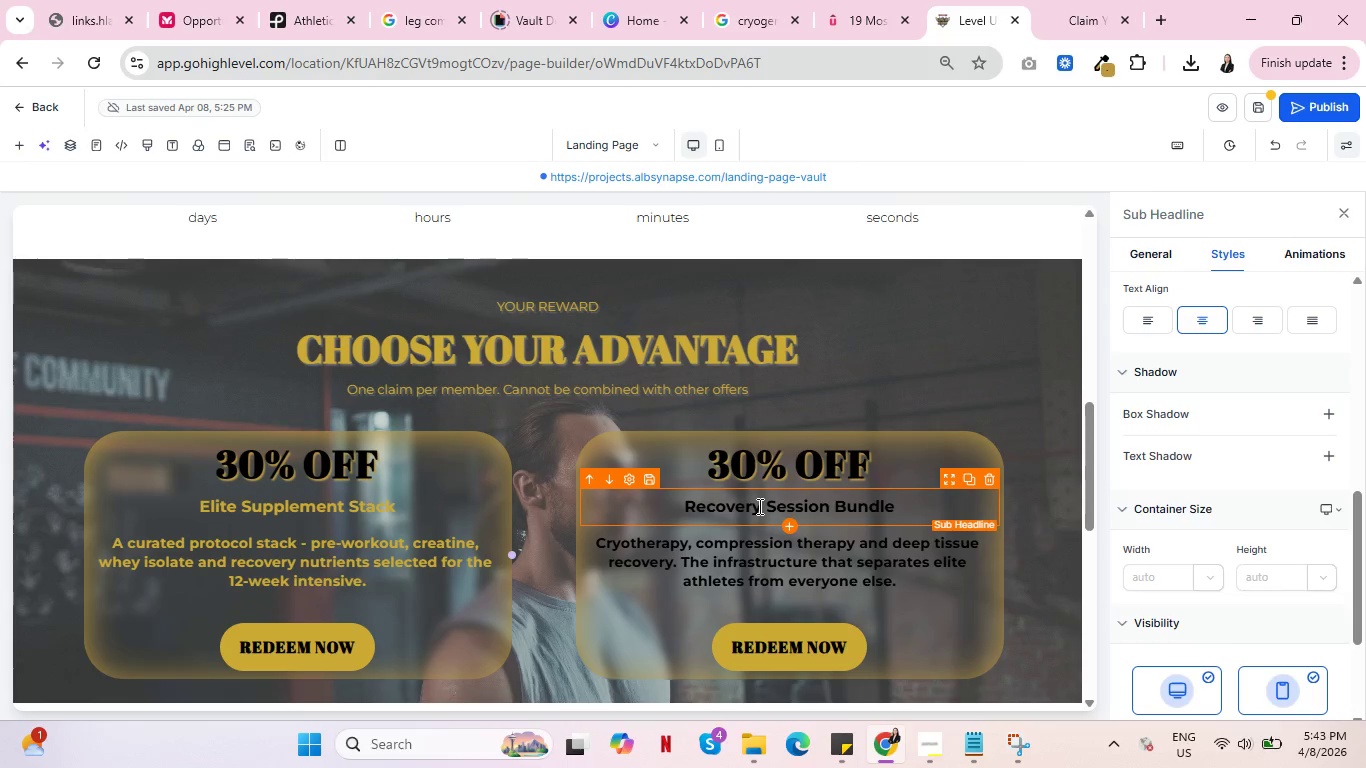 
left_click([431, 336])
 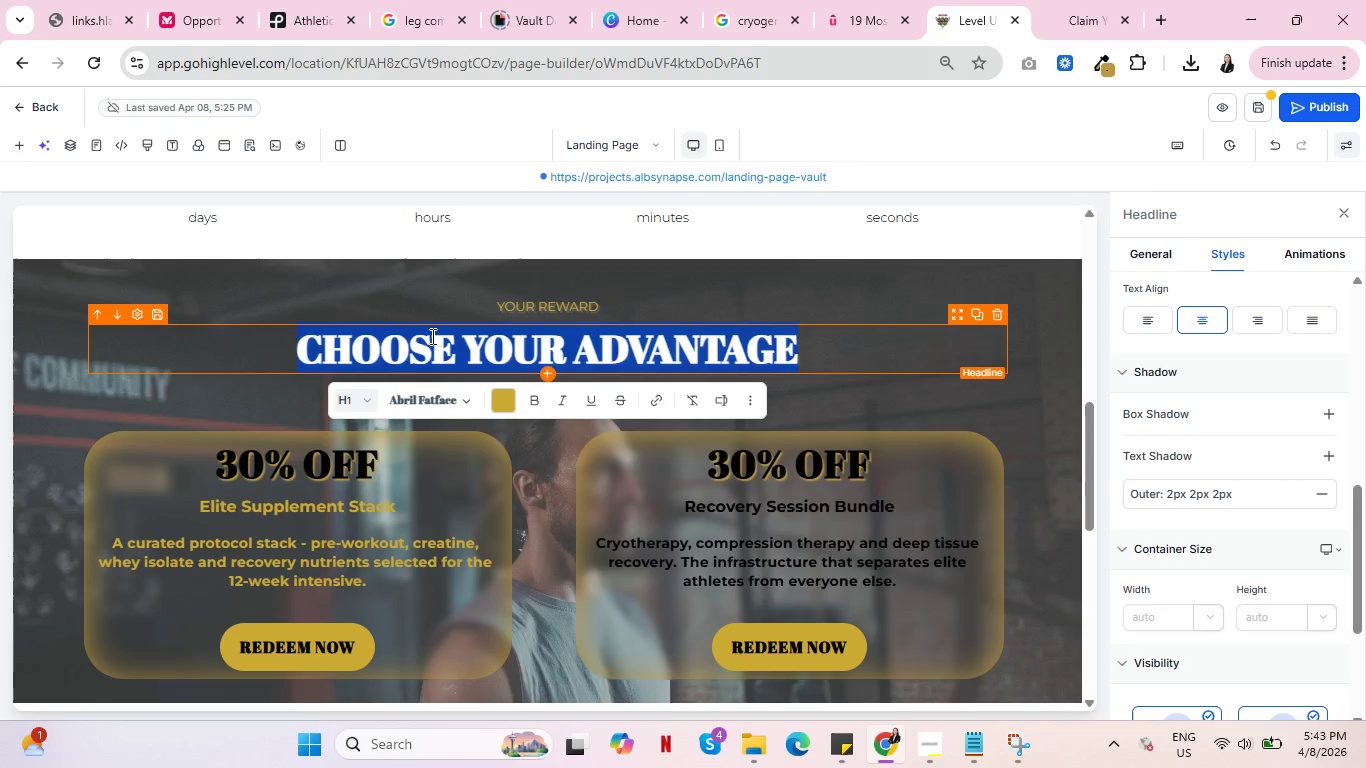 
double_click([431, 336])
 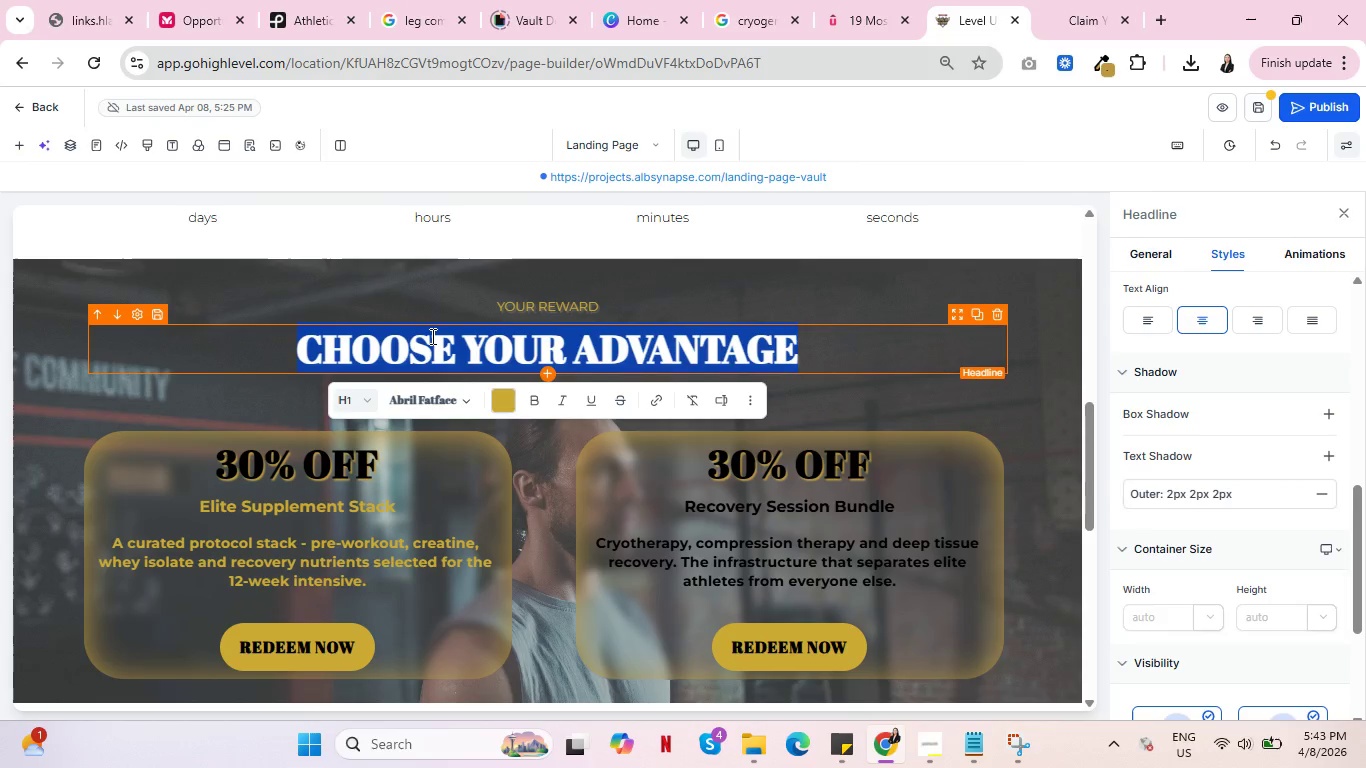 
triple_click([431, 336])
 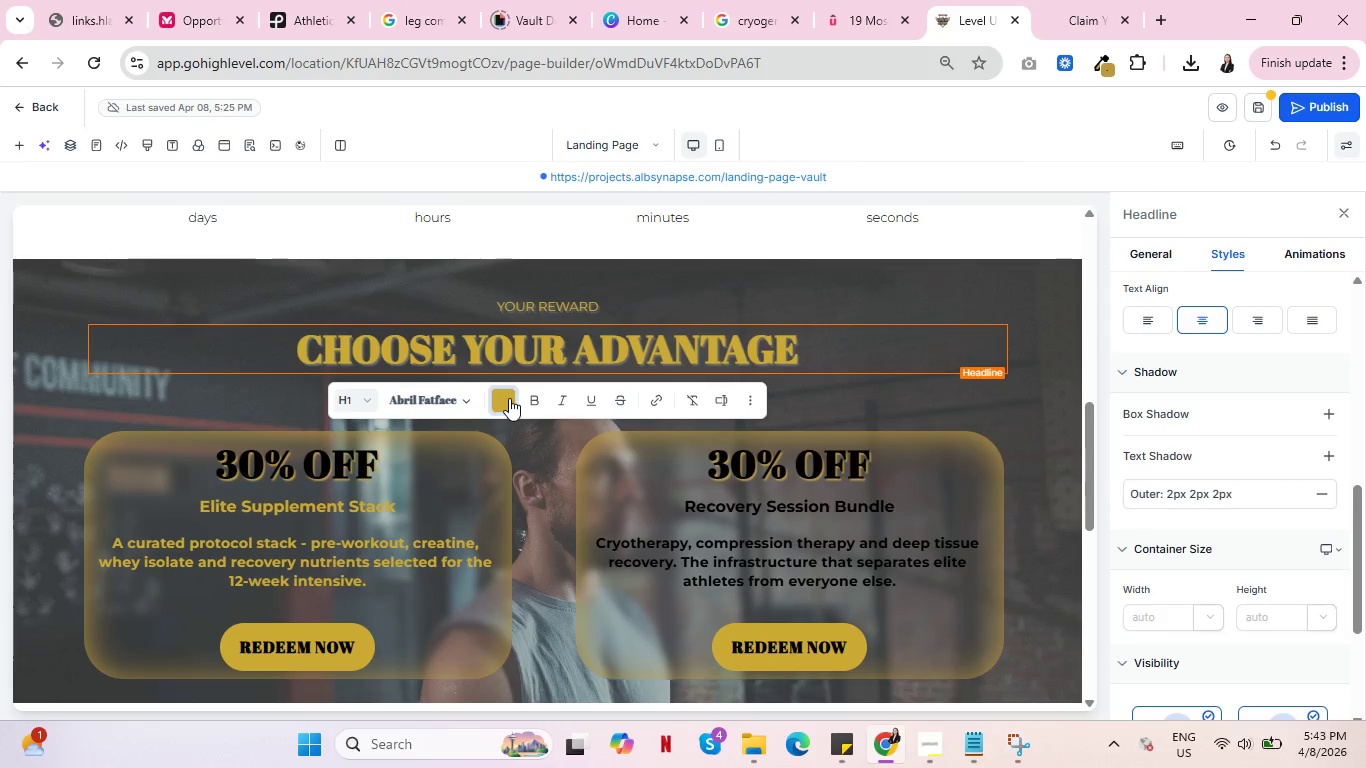 
left_click([509, 398])
 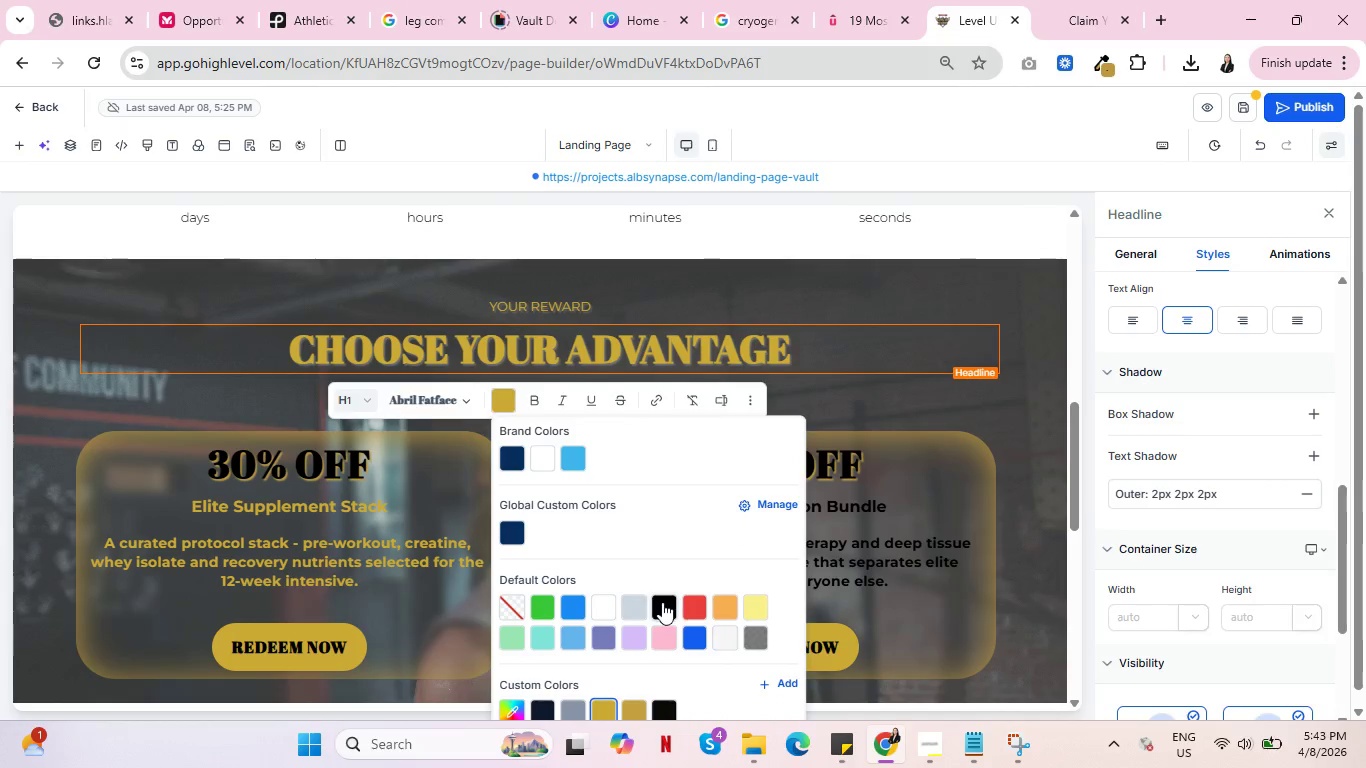 
left_click([662, 602])
 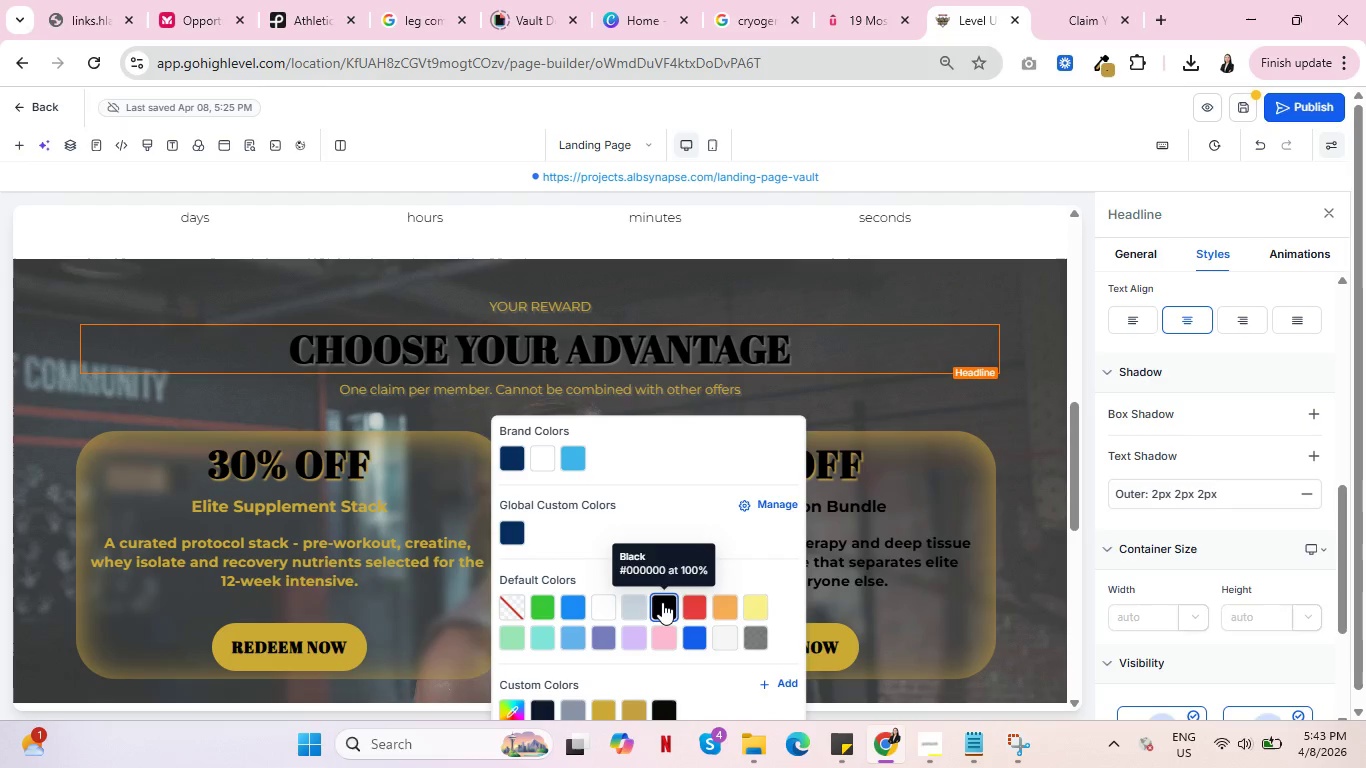 
wait(9.17)
 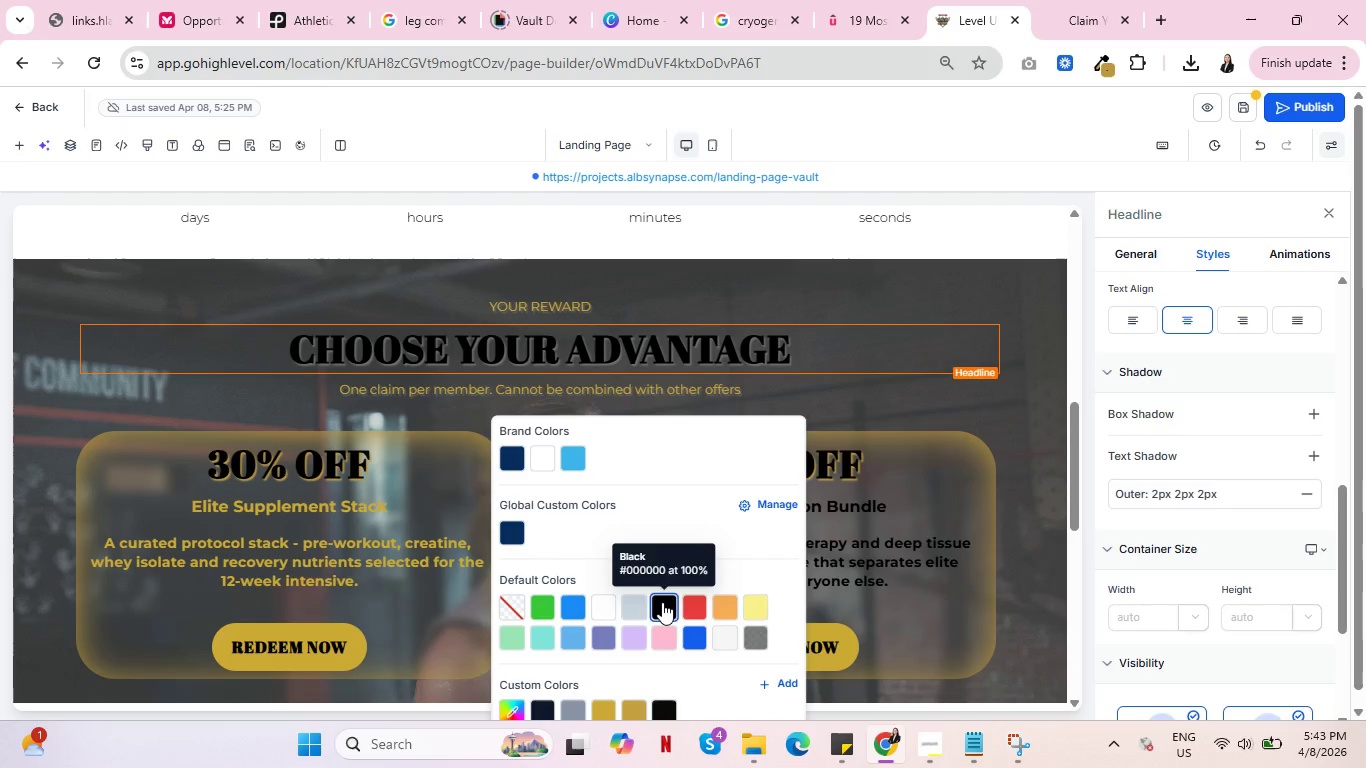 
scroll: coordinate [1026, 442], scroll_direction: up, amount: 2.0
 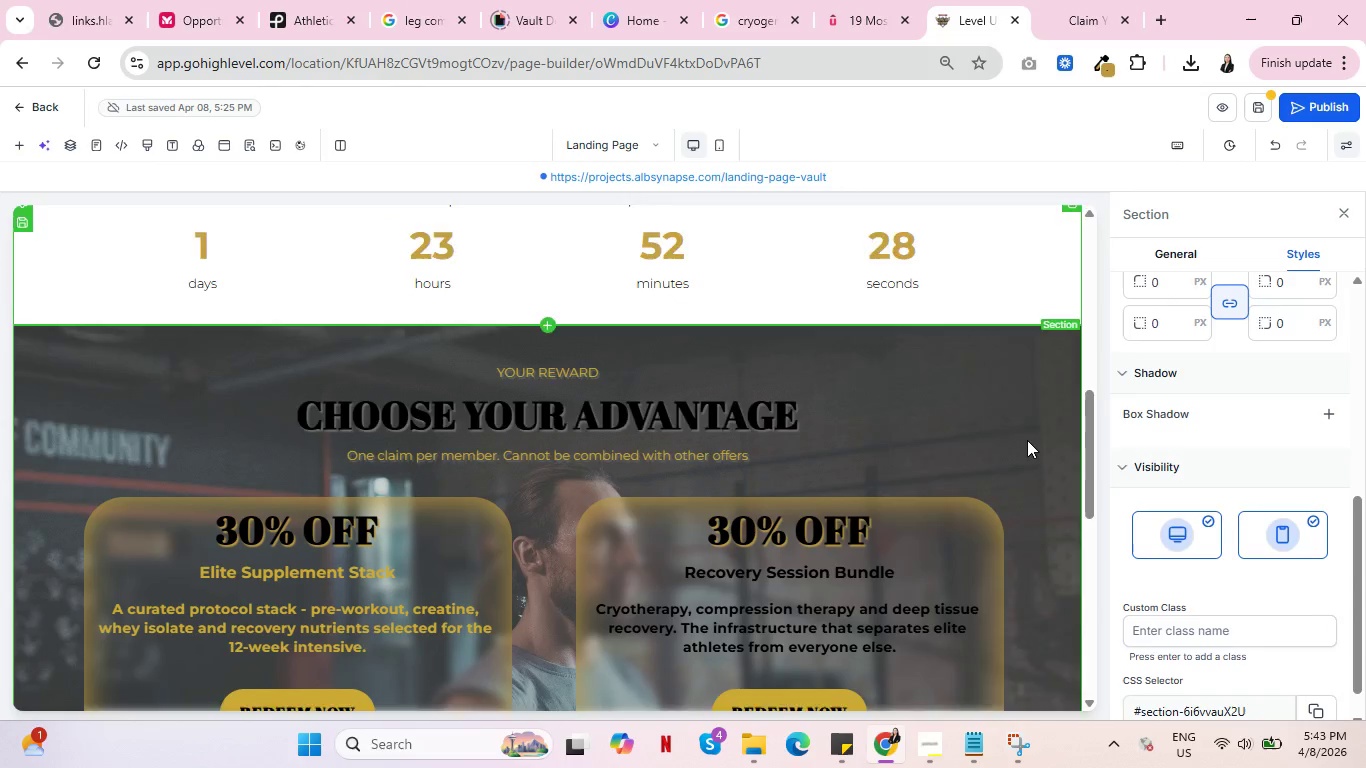 
scroll: coordinate [1025, 441], scroll_direction: down, amount: 2.0
 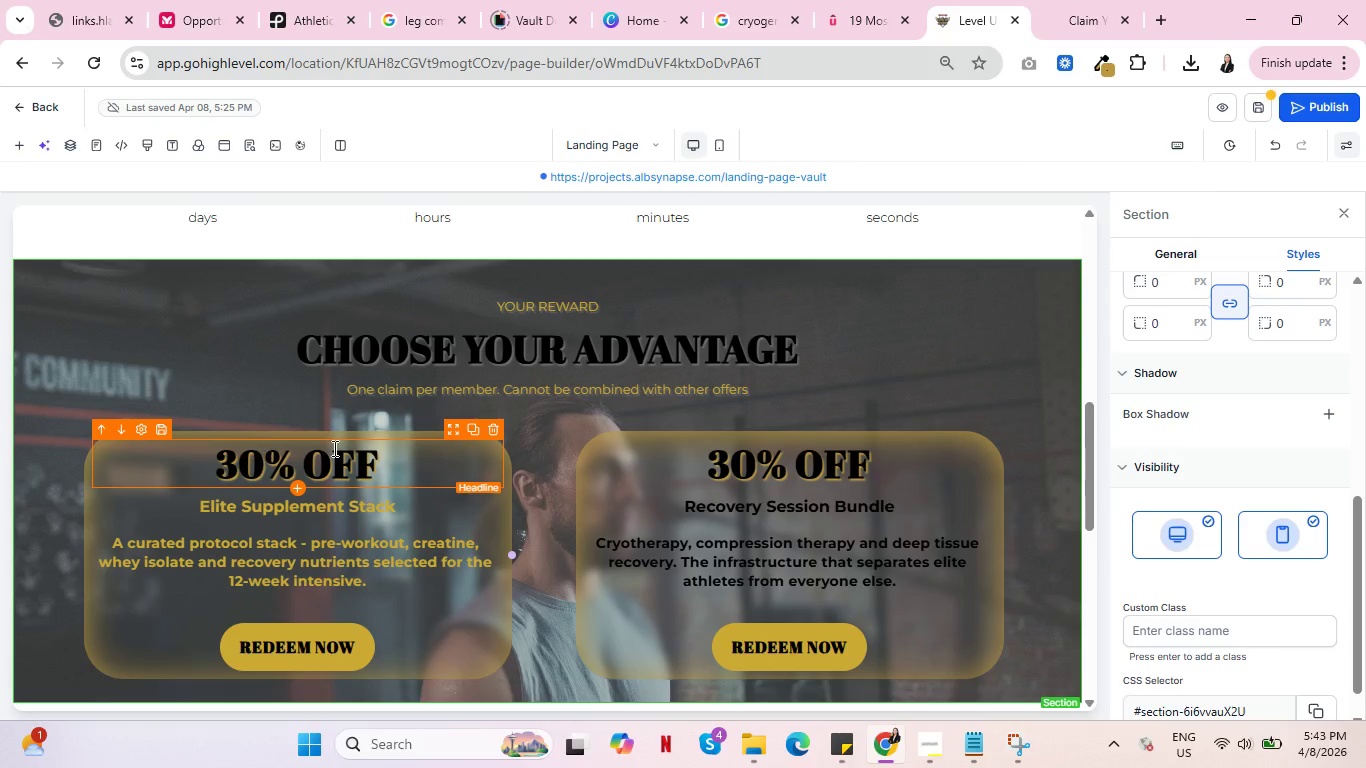 
wait(10.39)
 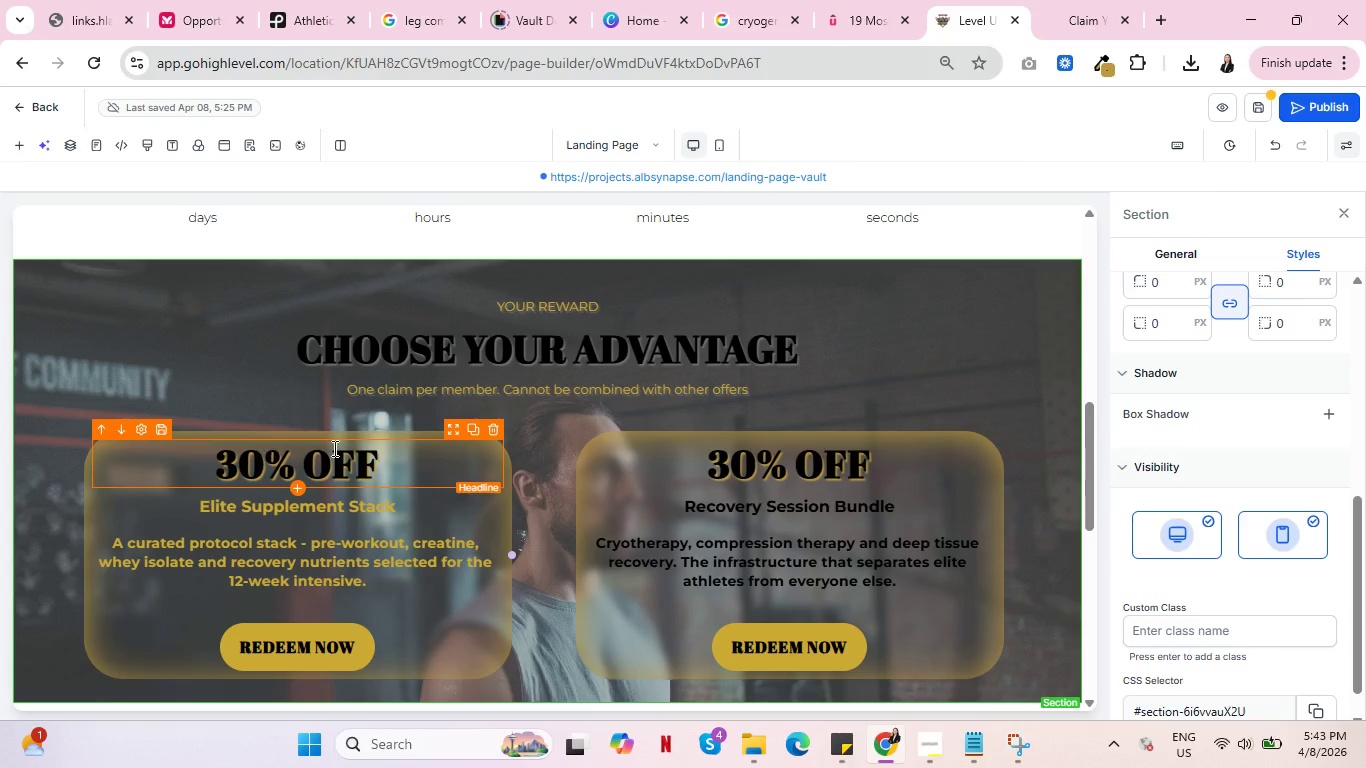 
scroll: coordinate [1309, 428], scroll_direction: down, amount: 1.0
 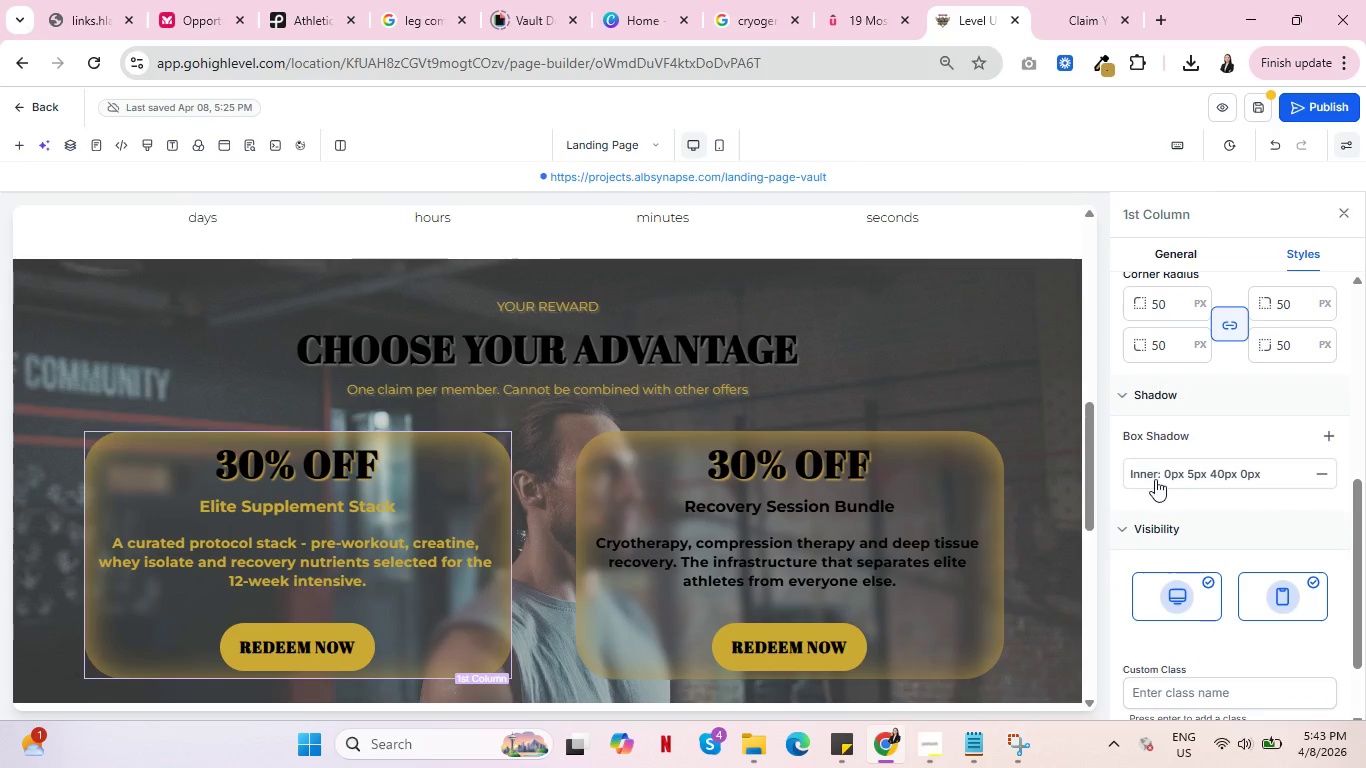 
left_click([1142, 472])
 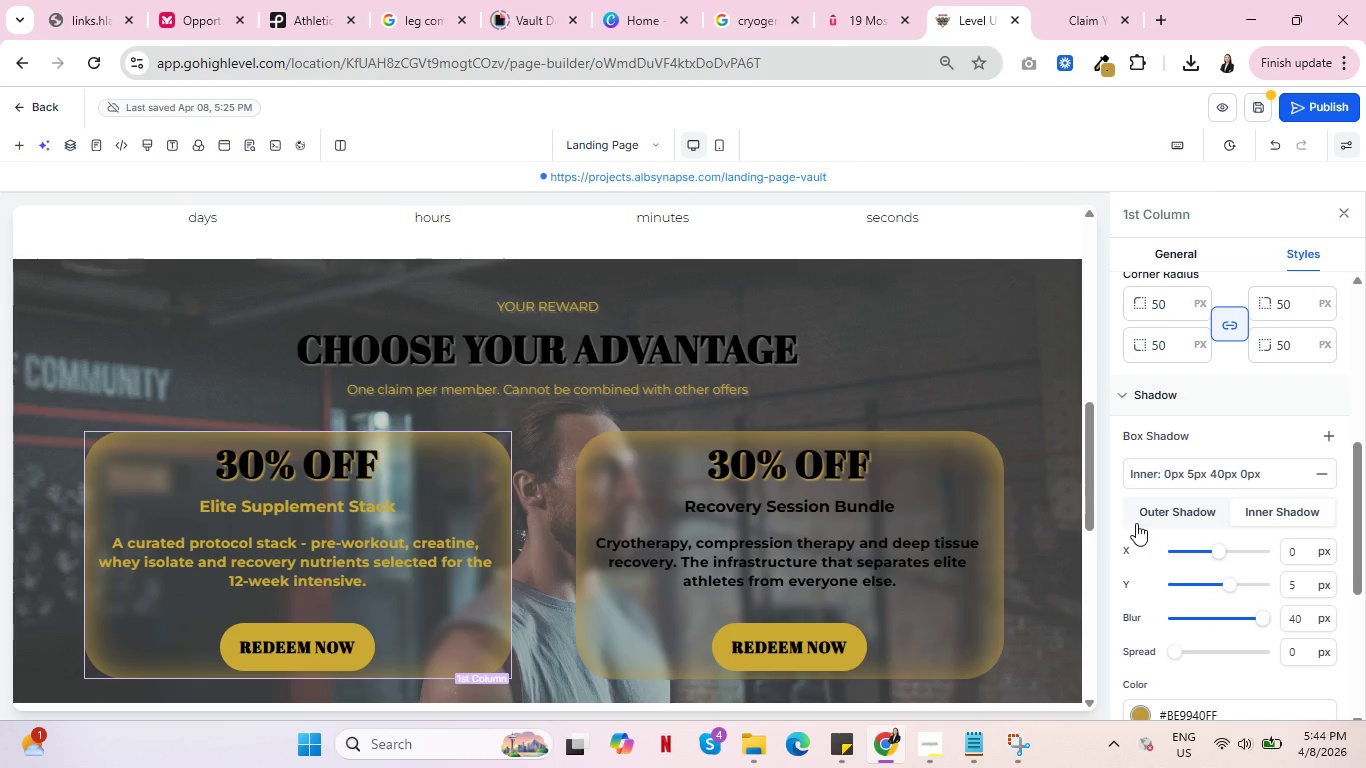 
scroll: coordinate [1077, 522], scroll_direction: down, amount: 4.0
 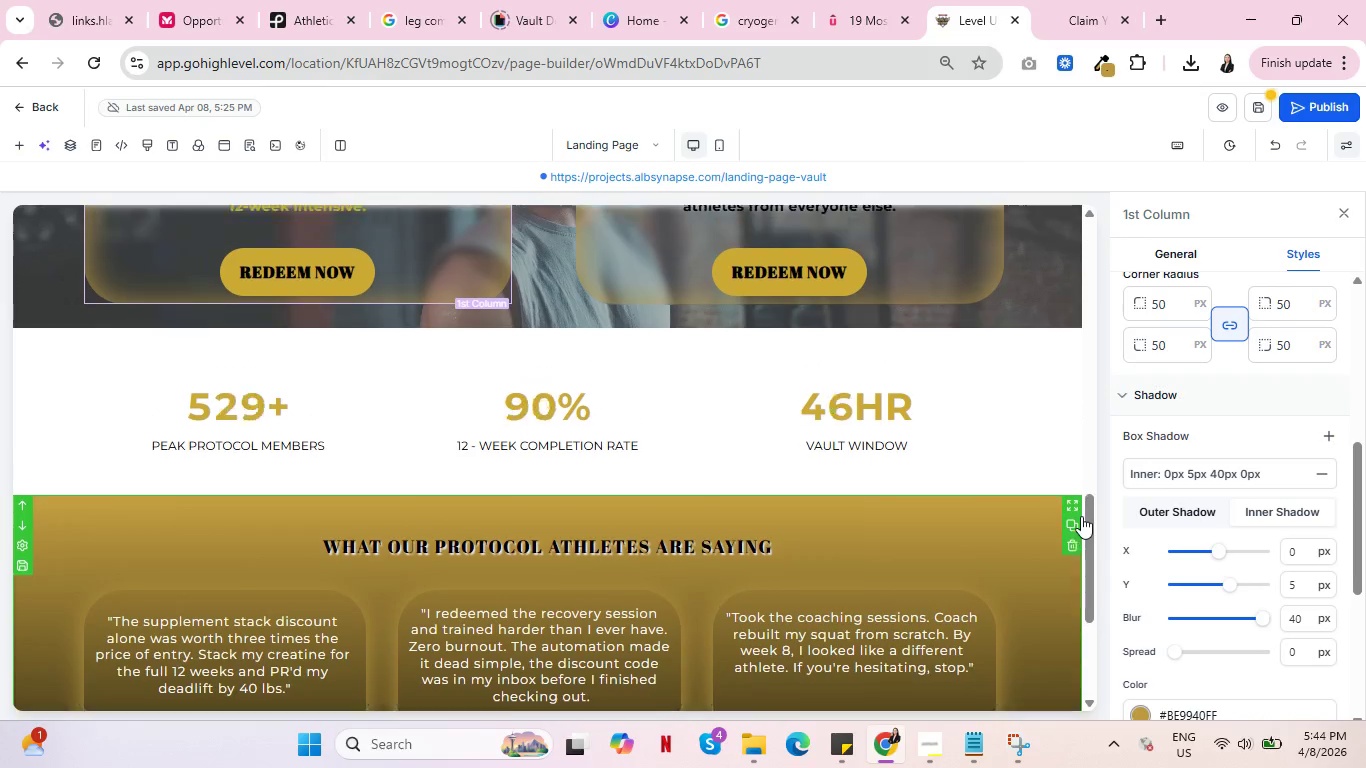 
scroll: coordinate [1081, 516], scroll_direction: up, amount: 1.0
 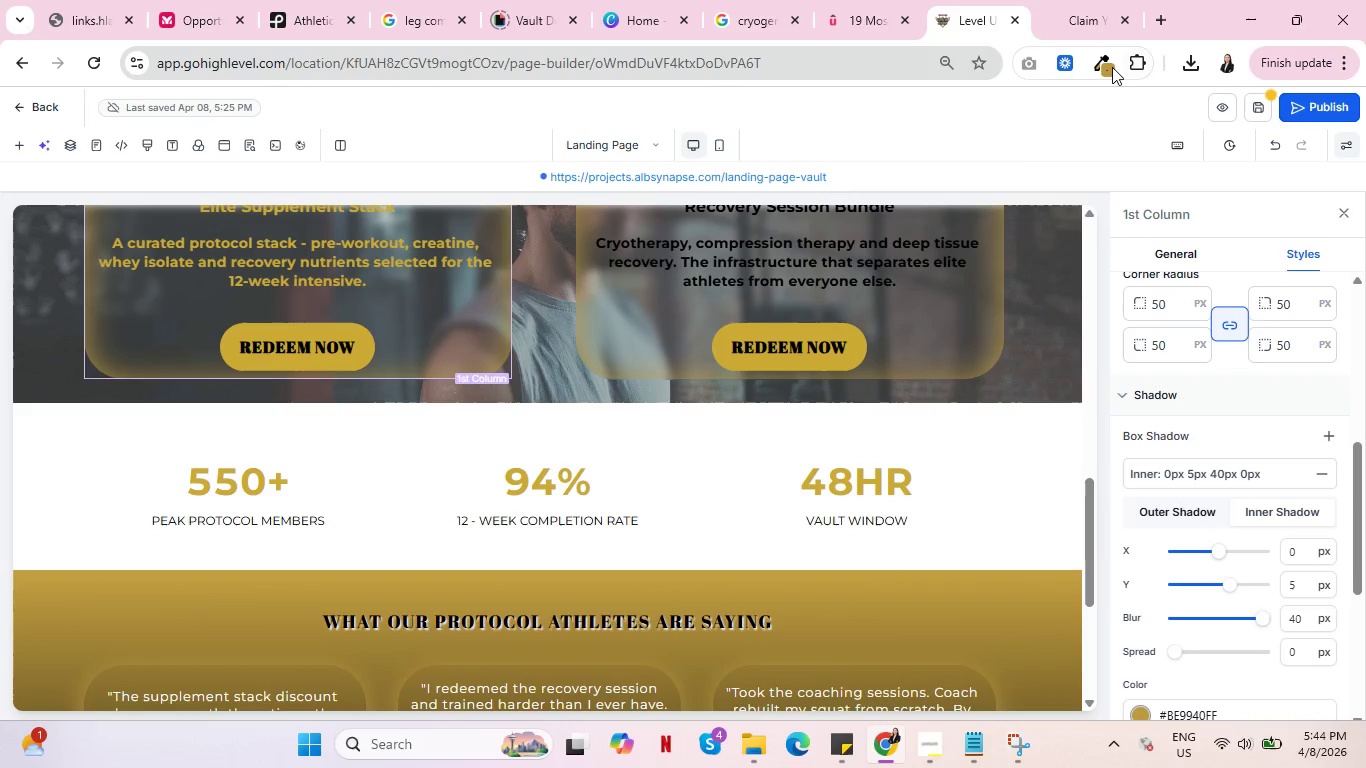 
left_click([1108, 65])
 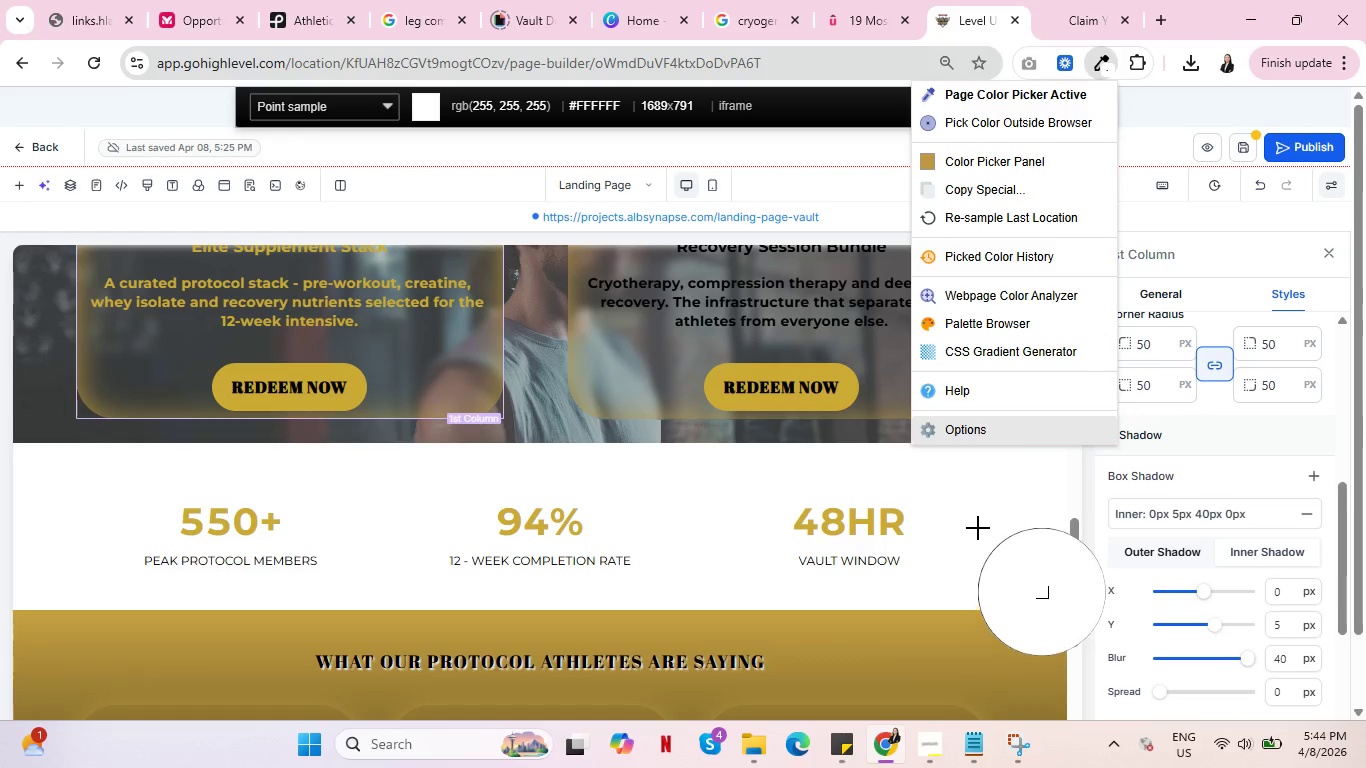 
left_click([978, 528])
 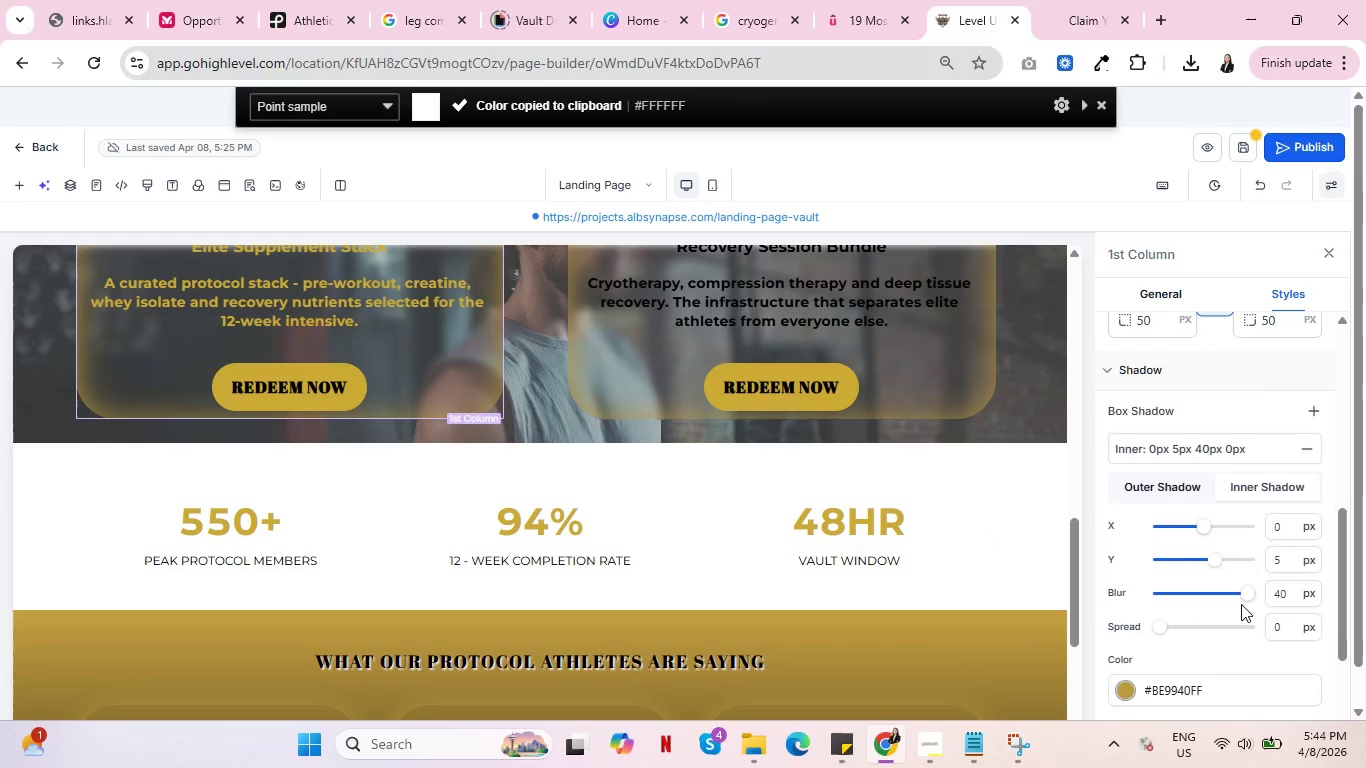 
scroll: coordinate [1246, 606], scroll_direction: down, amount: 1.0
 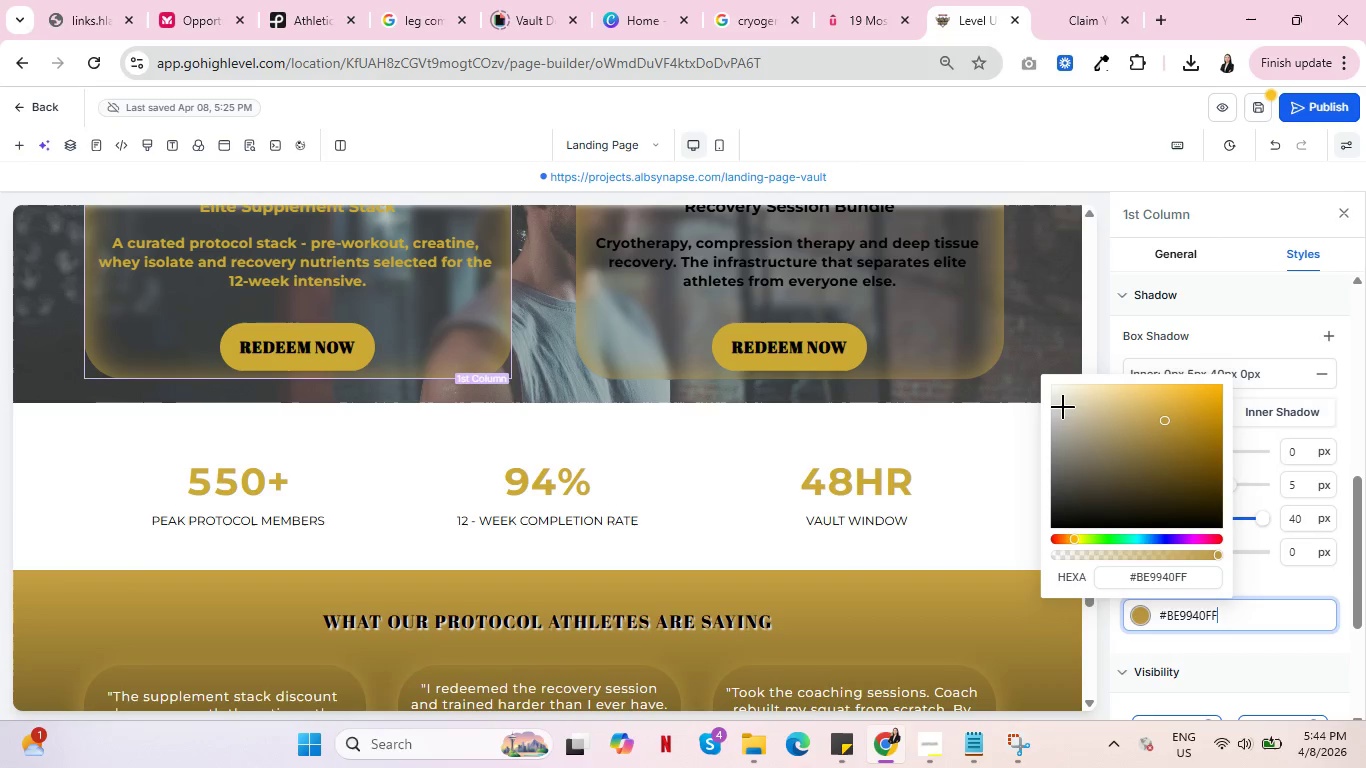 
left_click([1061, 407])
 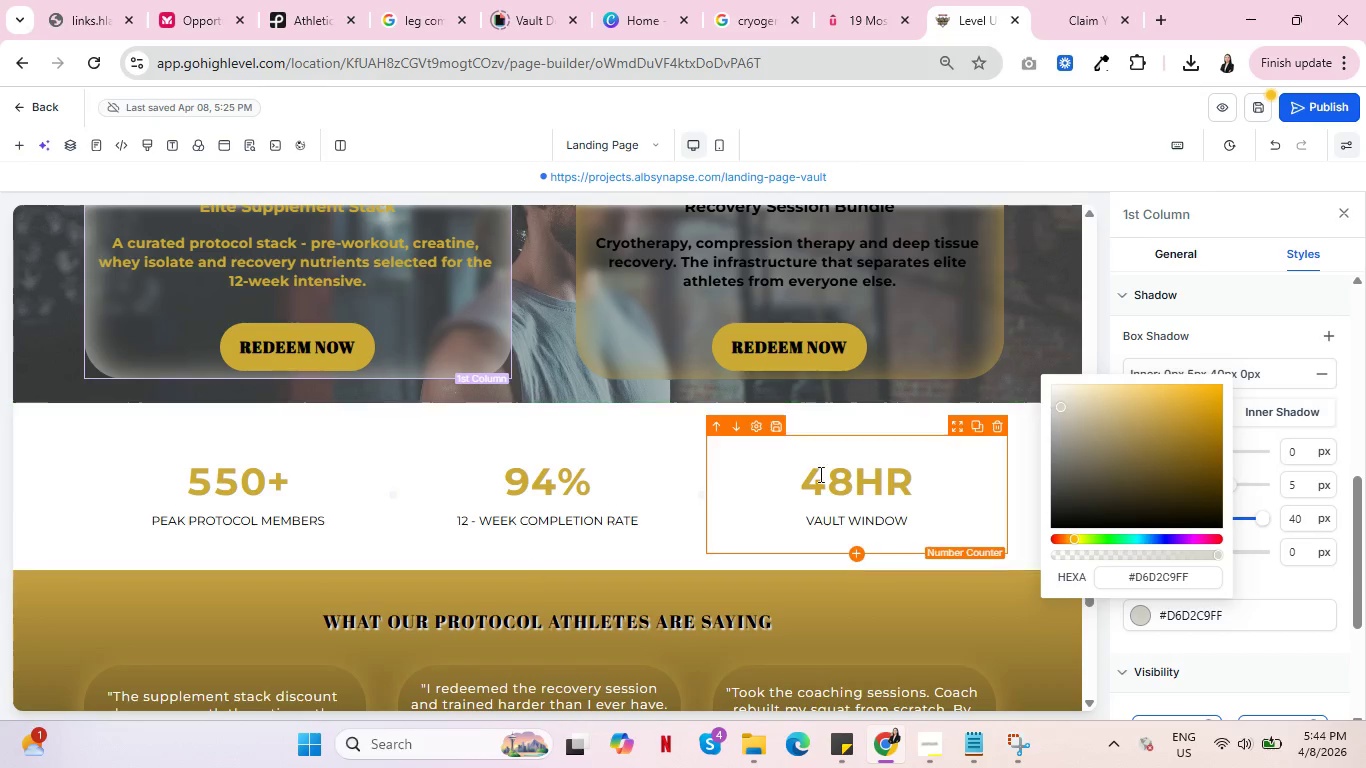 
scroll: coordinate [768, 487], scroll_direction: up, amount: 2.0
 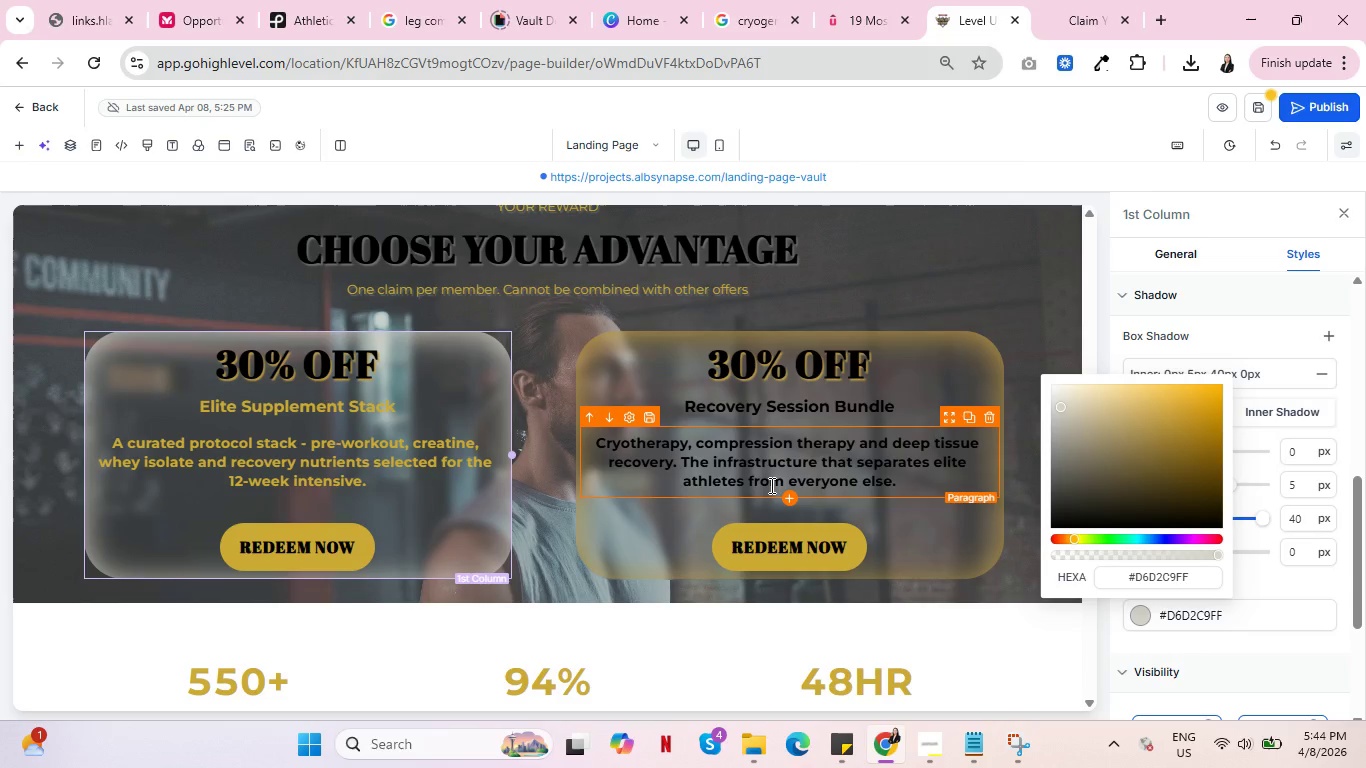 
wait(12.33)
 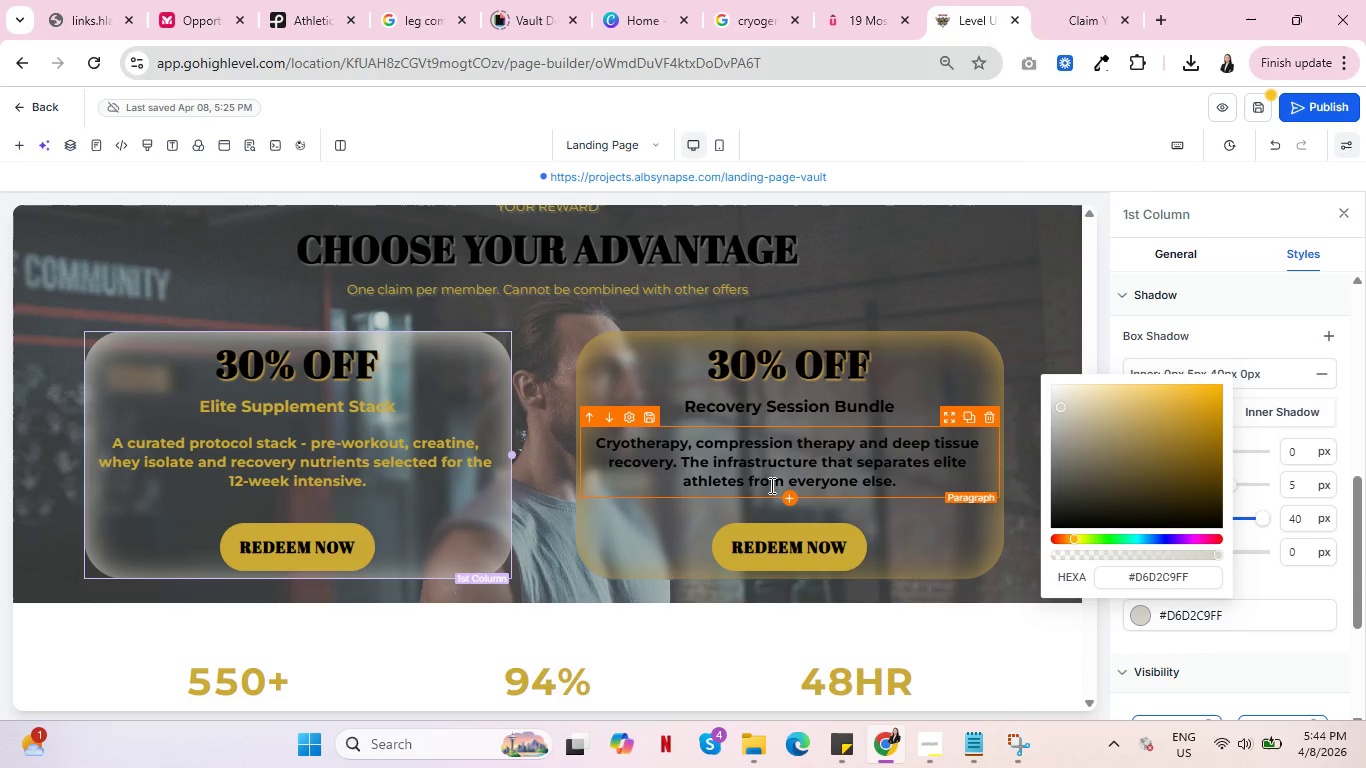 
double_click([1166, 577])
 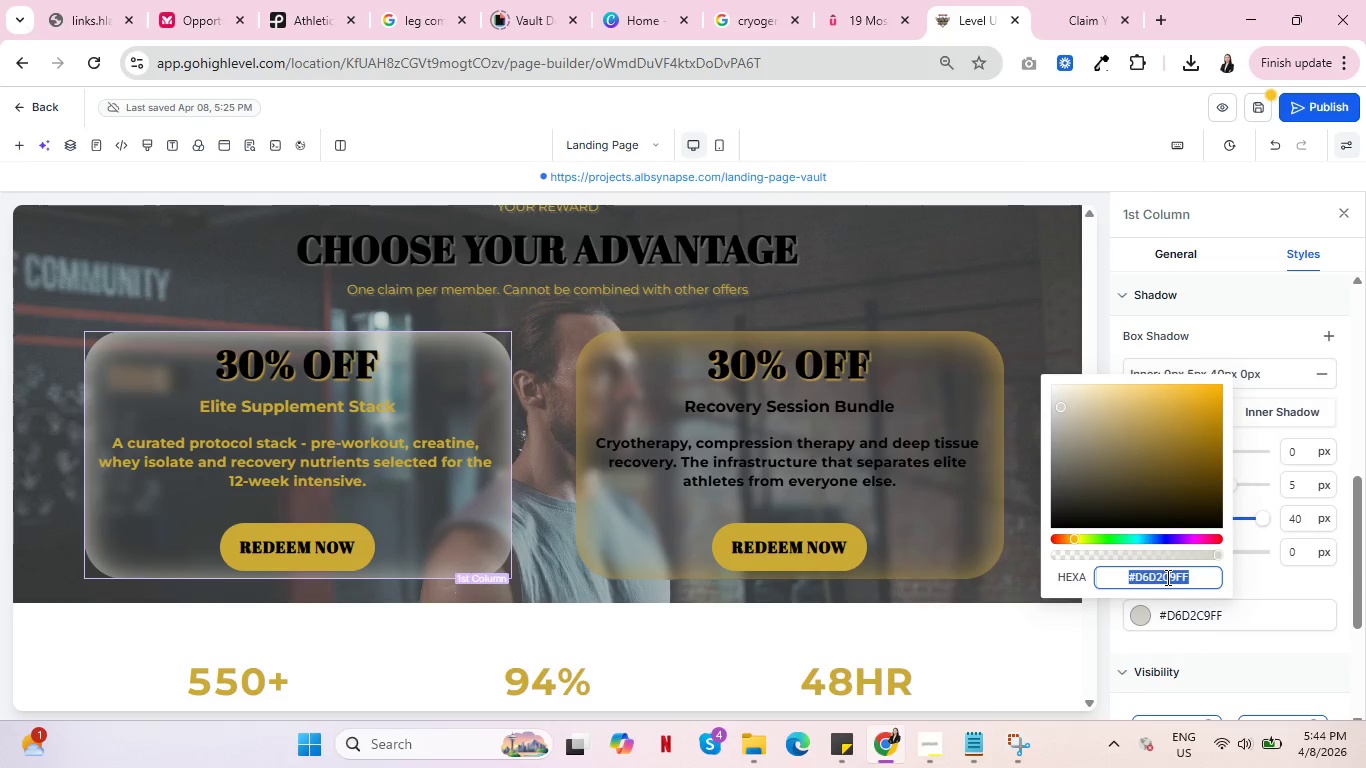 
triple_click([1166, 577])
 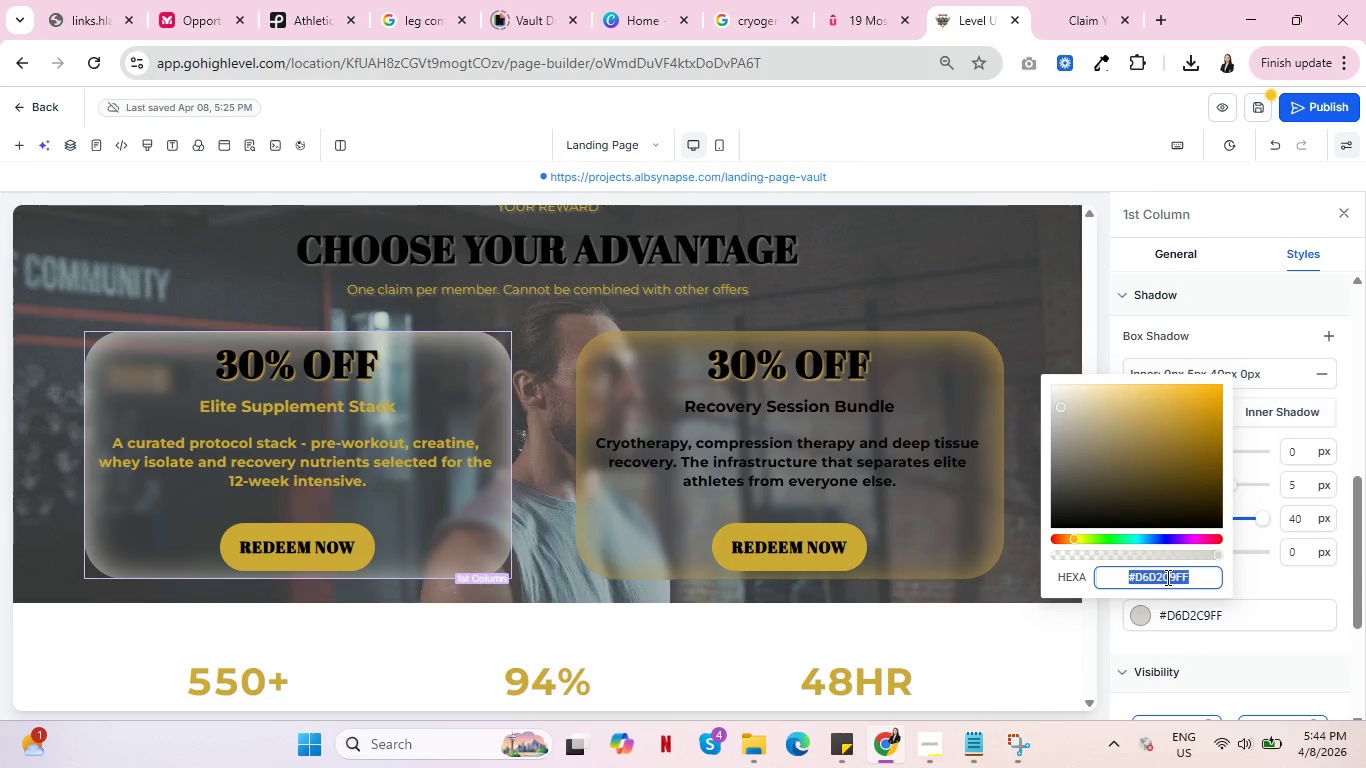 
key(Control+C)
 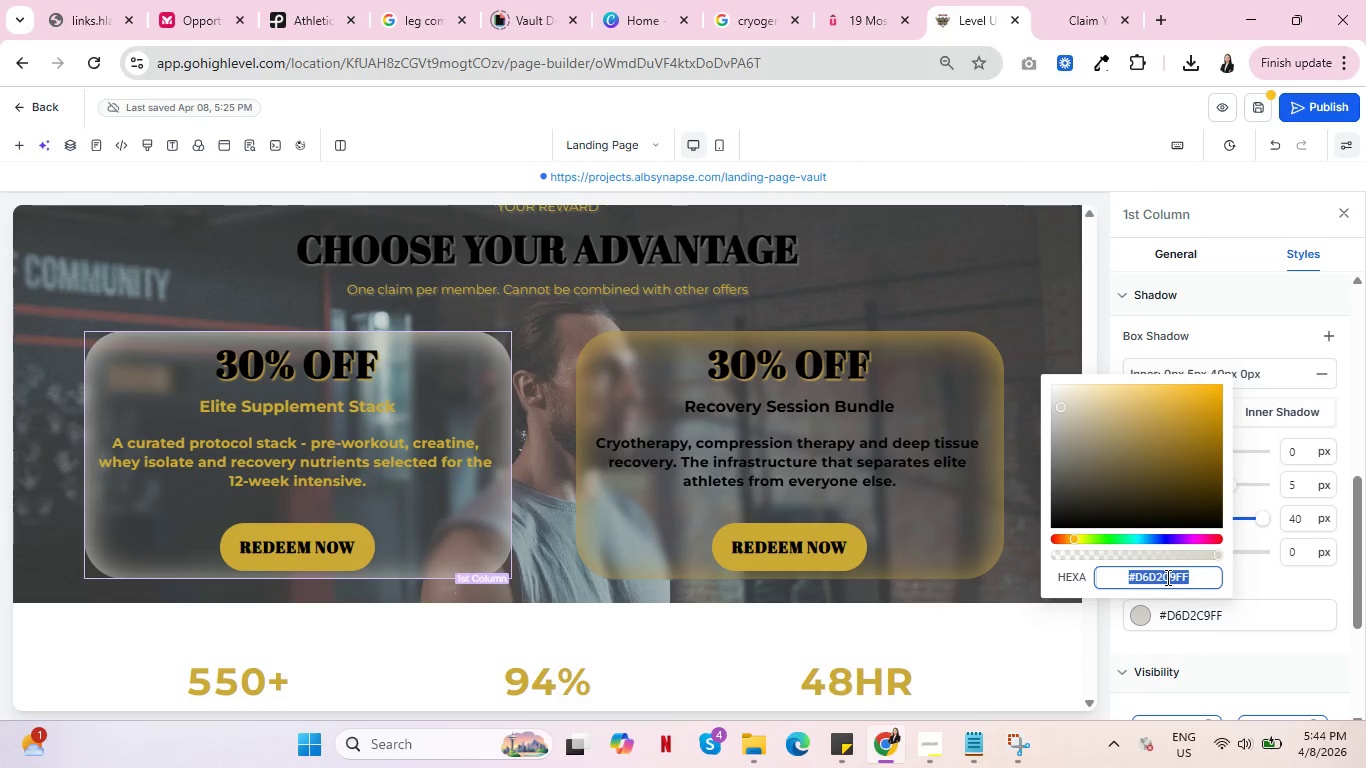 
key(Control+C)
 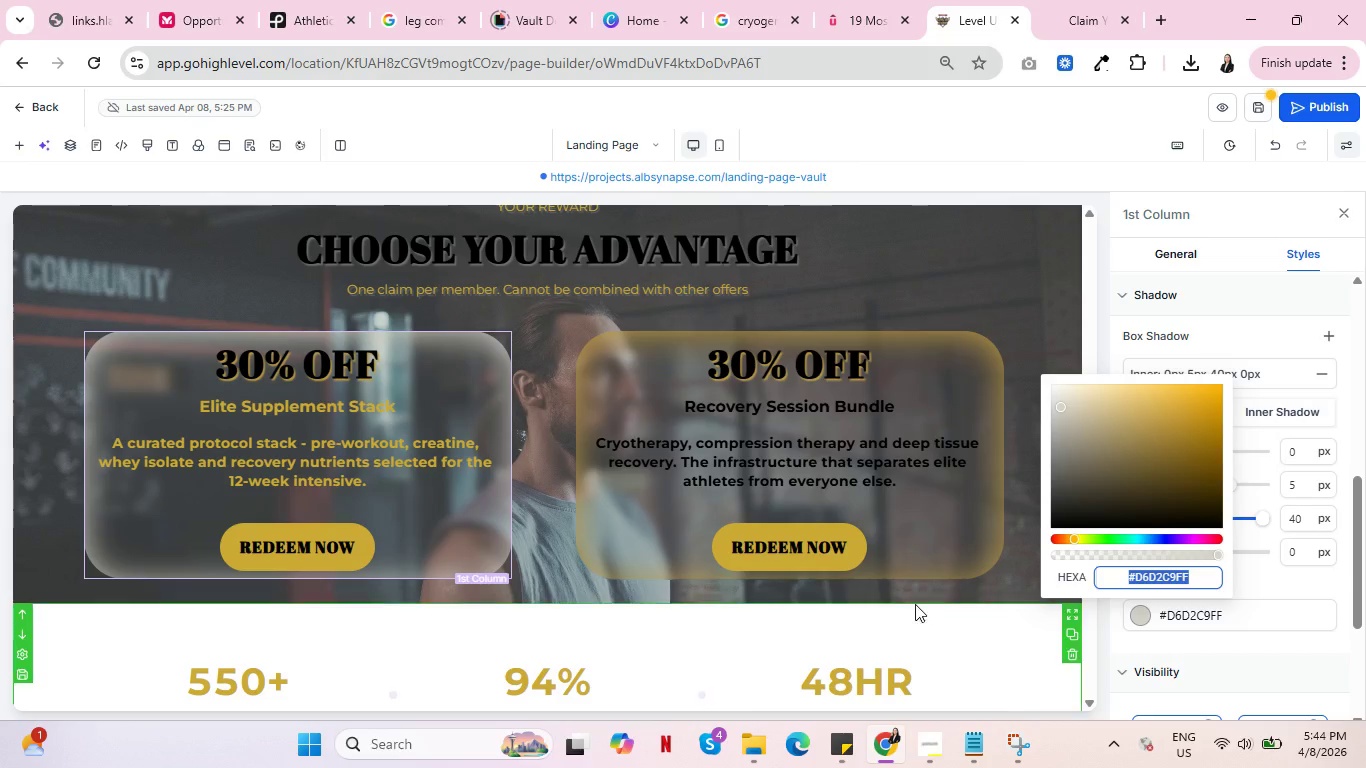 
left_click([915, 605])
 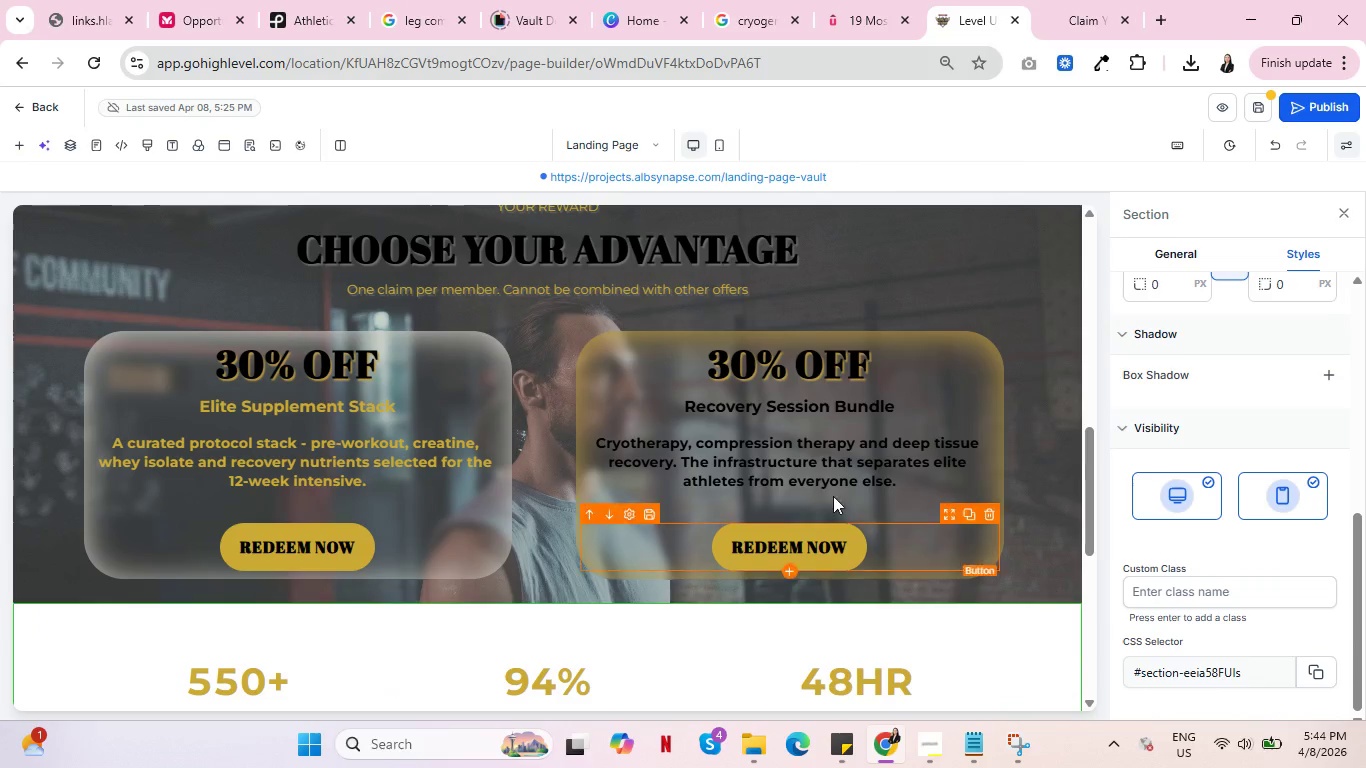 
left_click([723, 439])
 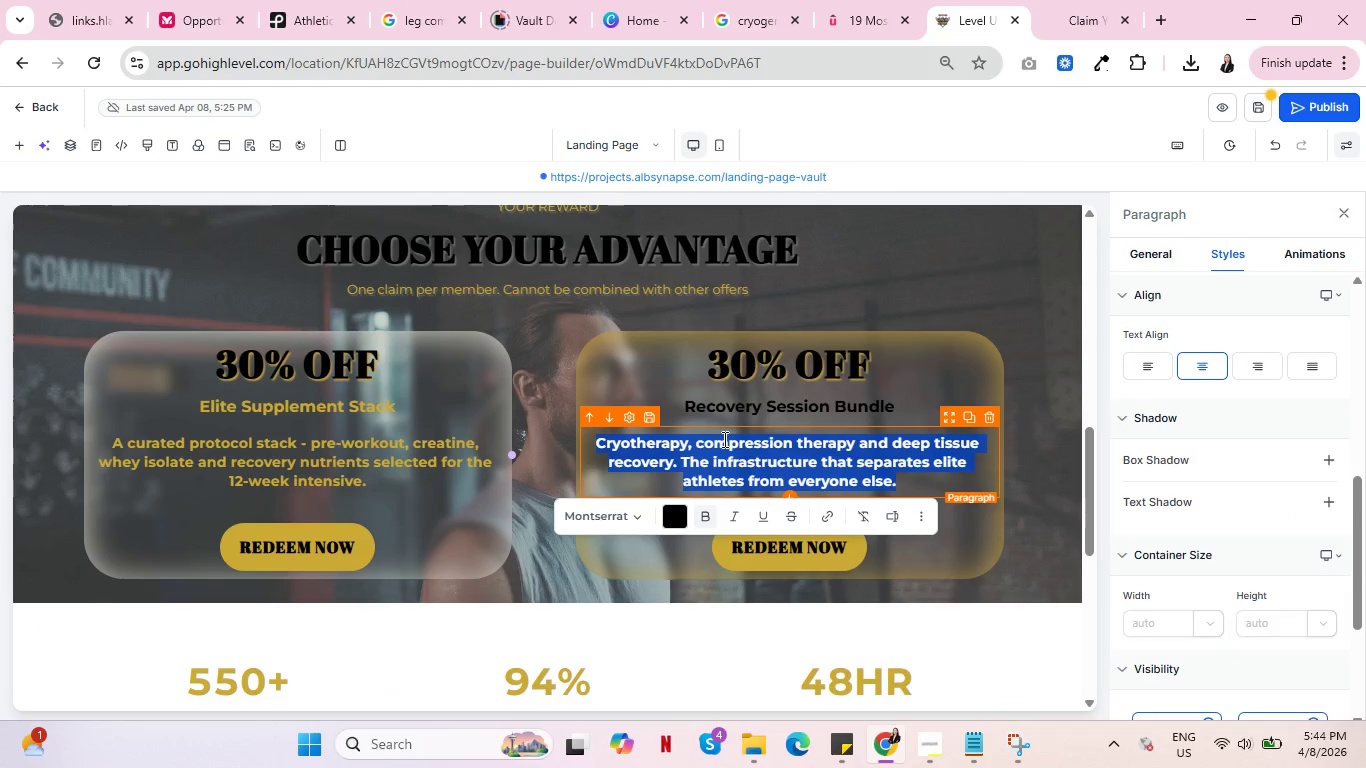 
double_click([723, 439])
 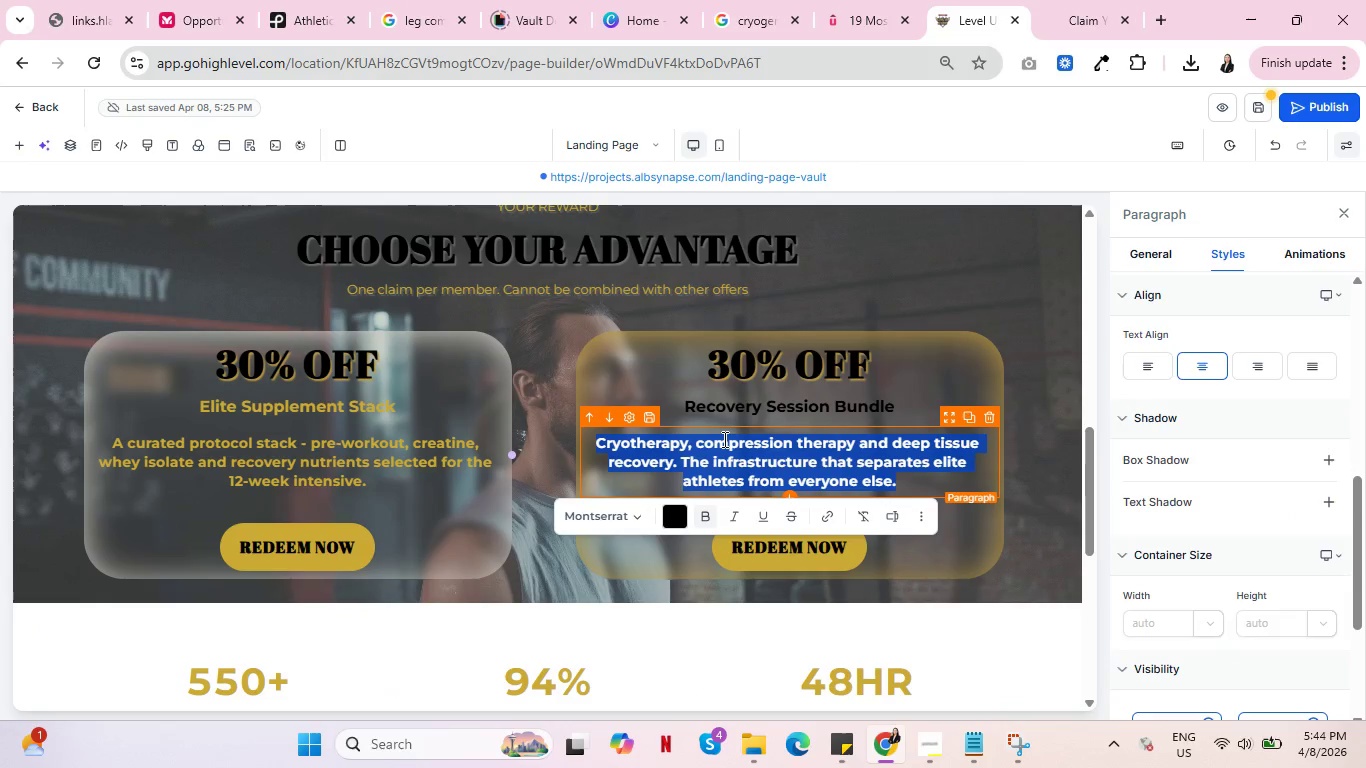 
triple_click([723, 439])
 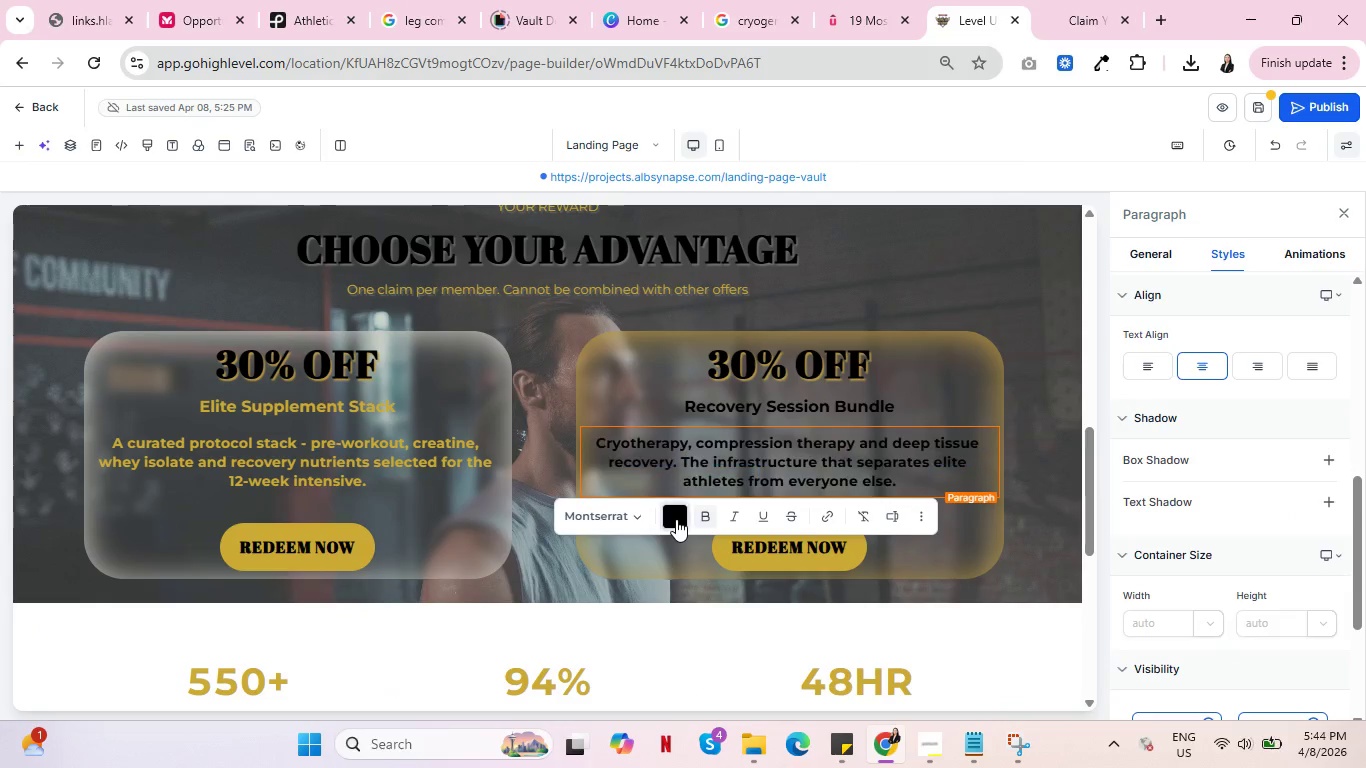 
left_click([676, 519])
 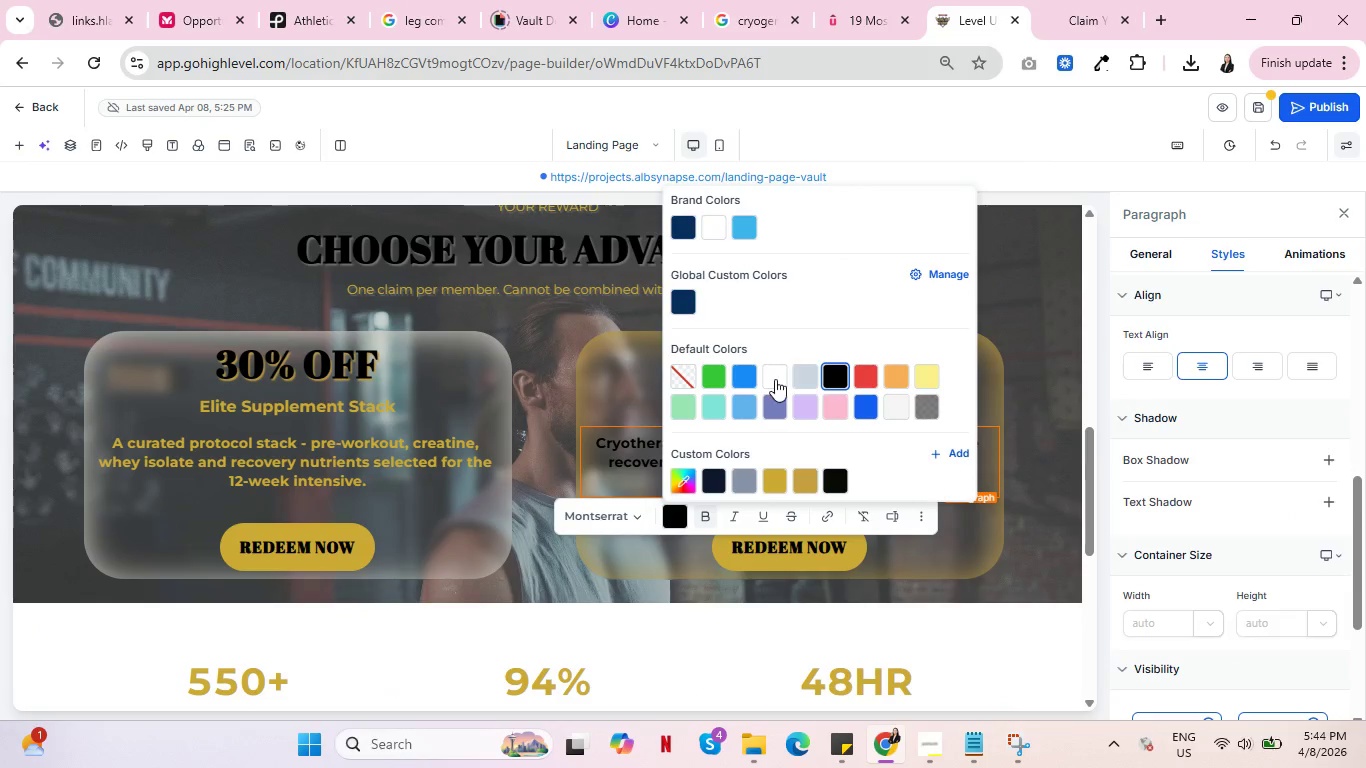 
left_click([770, 380])
 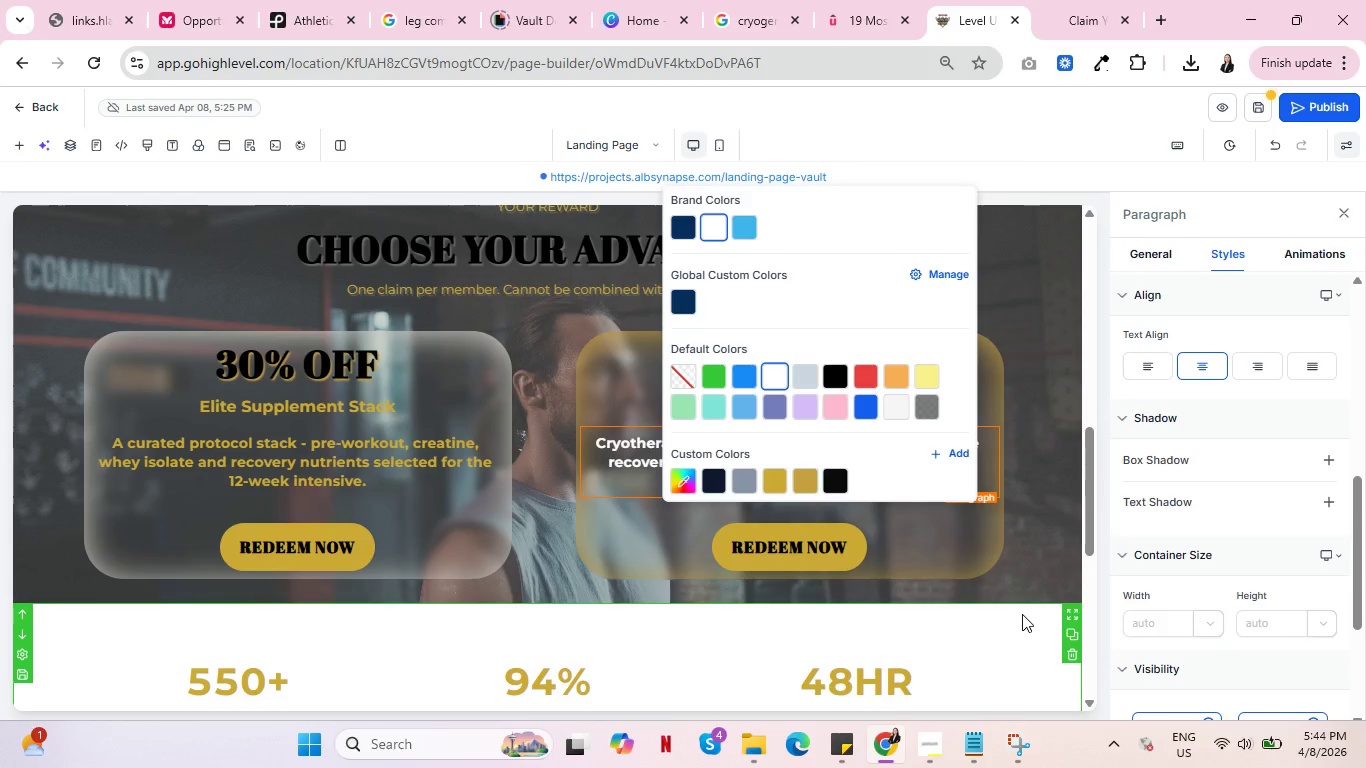 
left_click([1022, 614])
 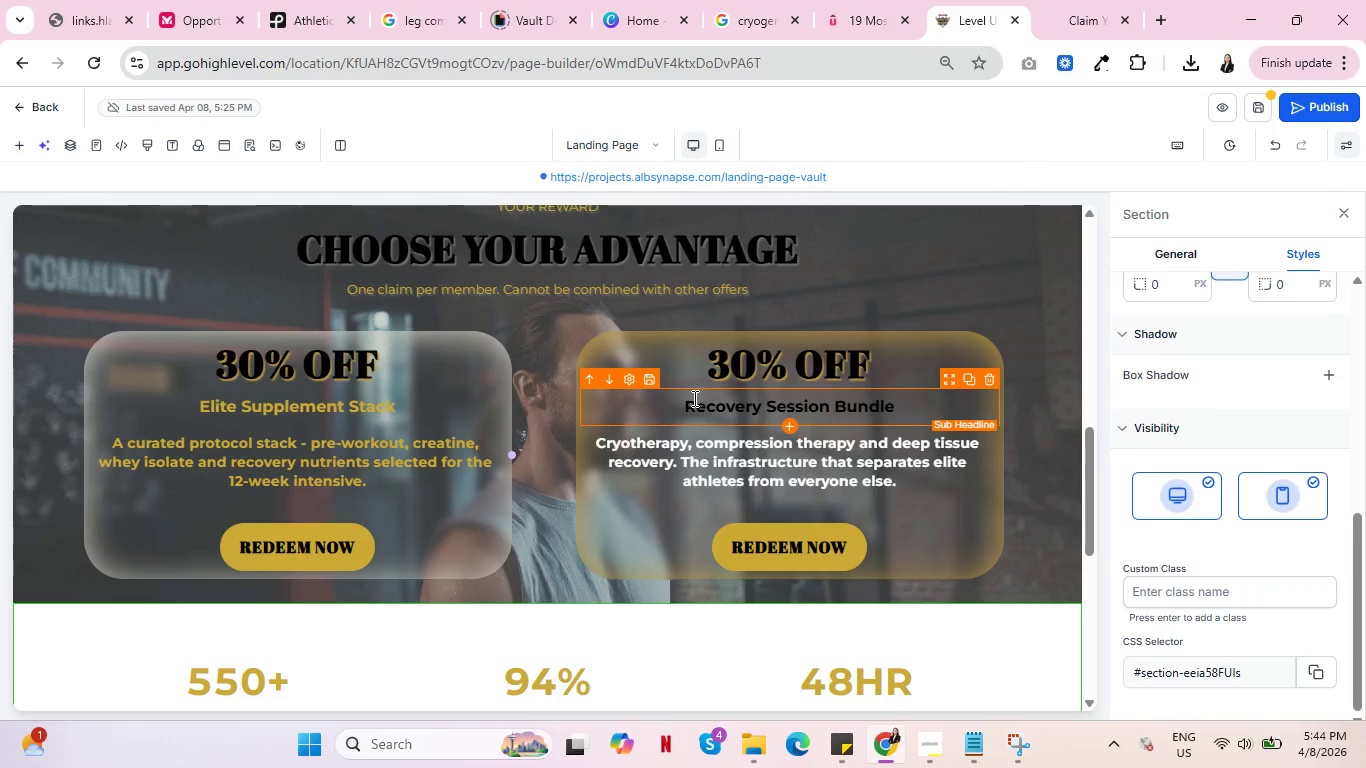 
left_click([694, 399])
 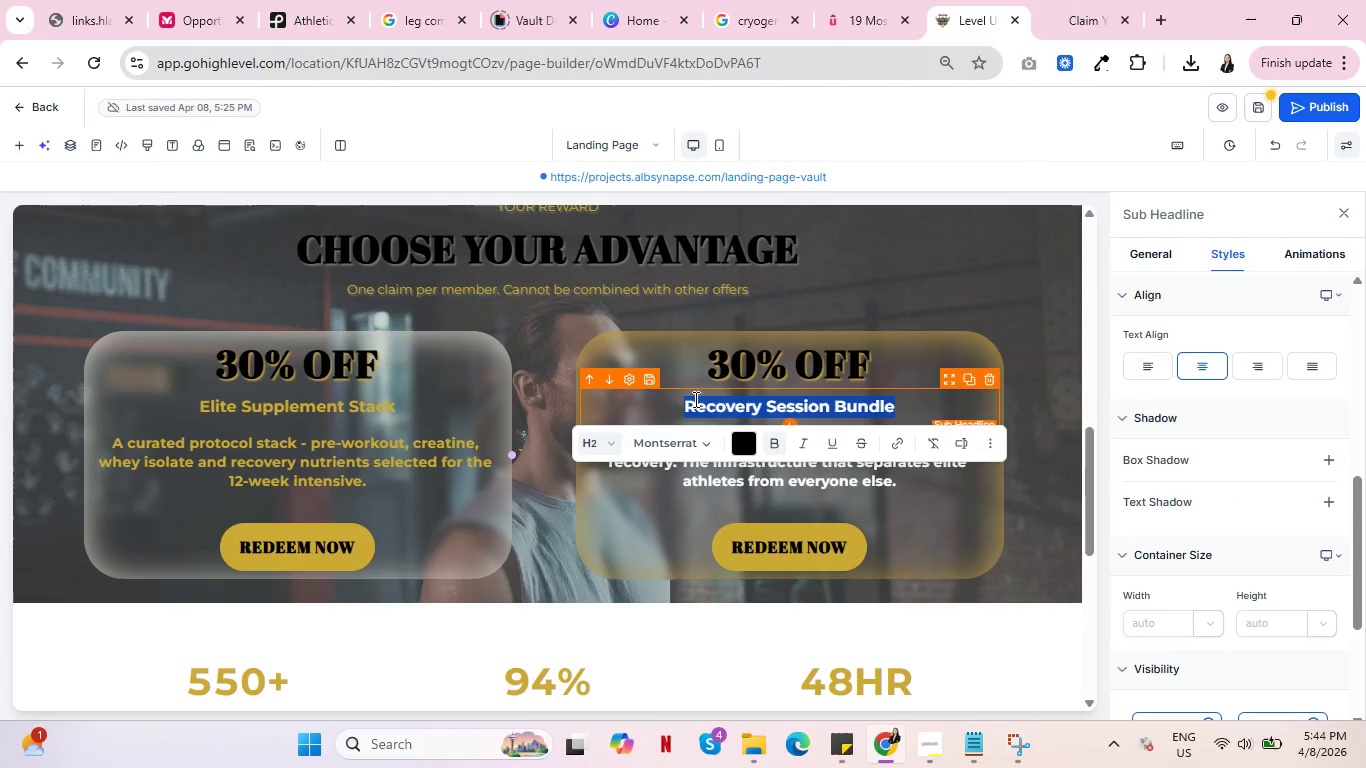 
double_click([694, 399])
 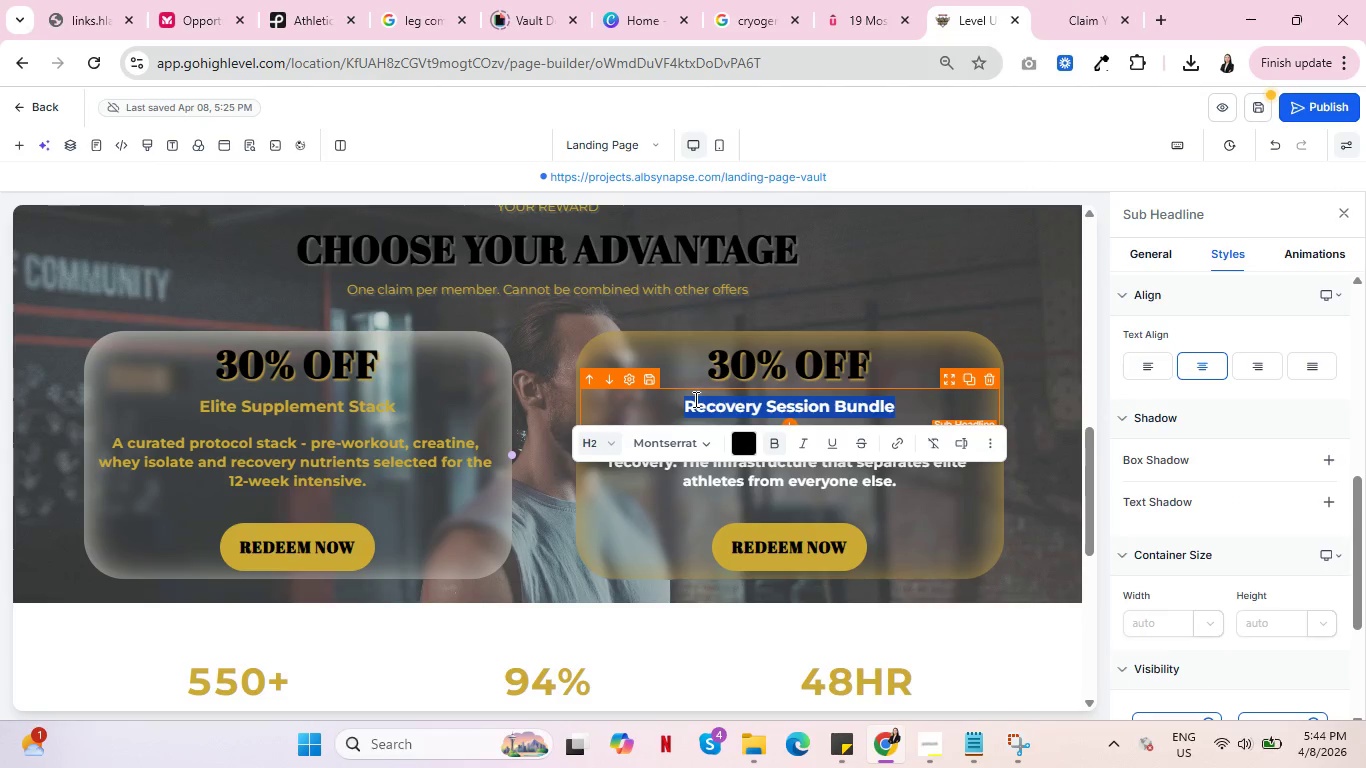 
triple_click([694, 399])
 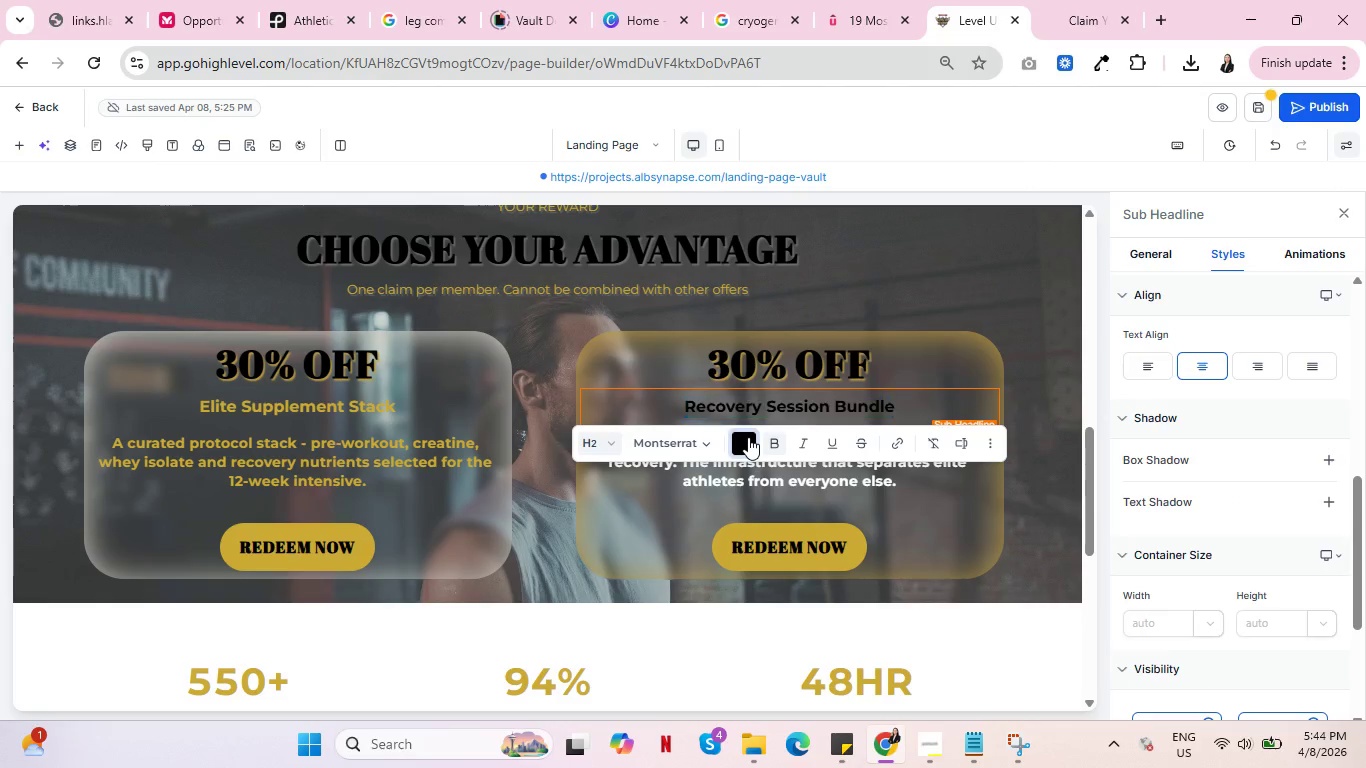 
left_click([748, 437])
 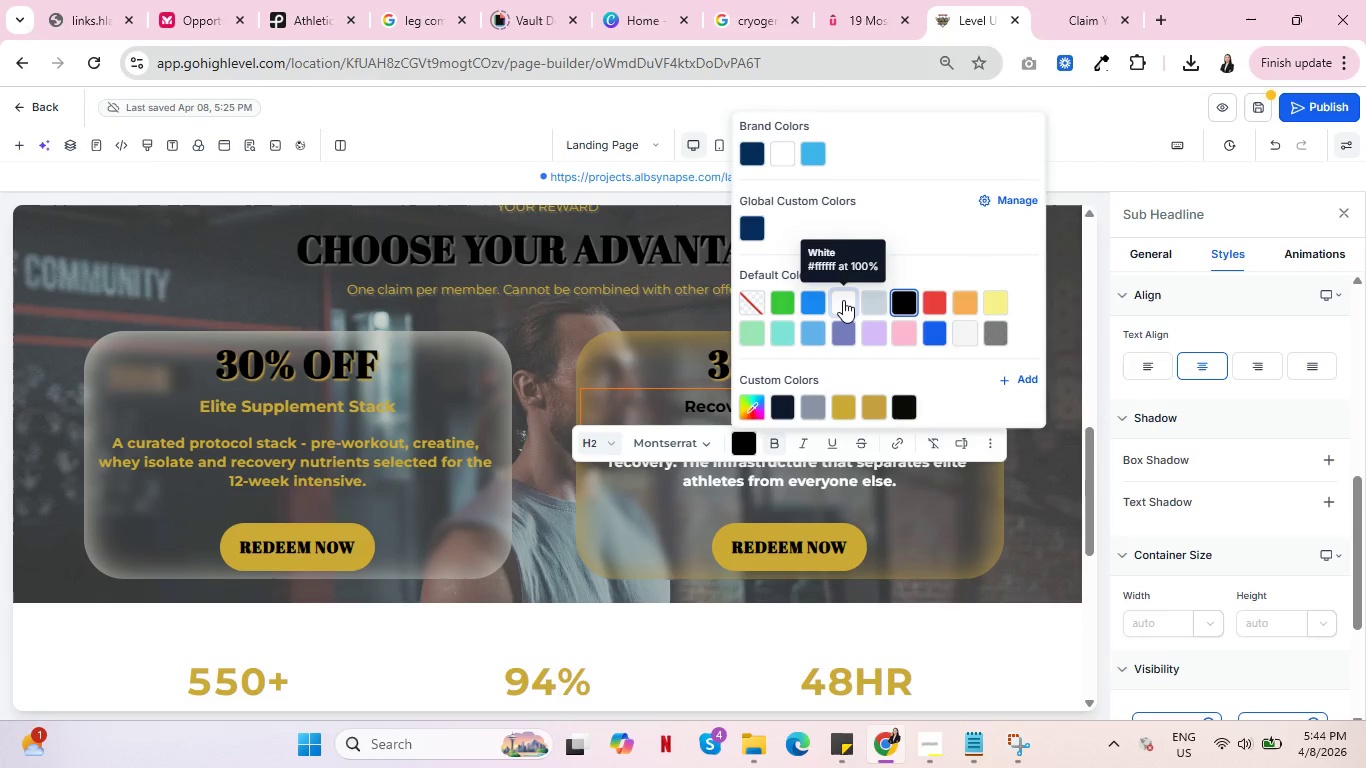 
left_click([843, 300])
 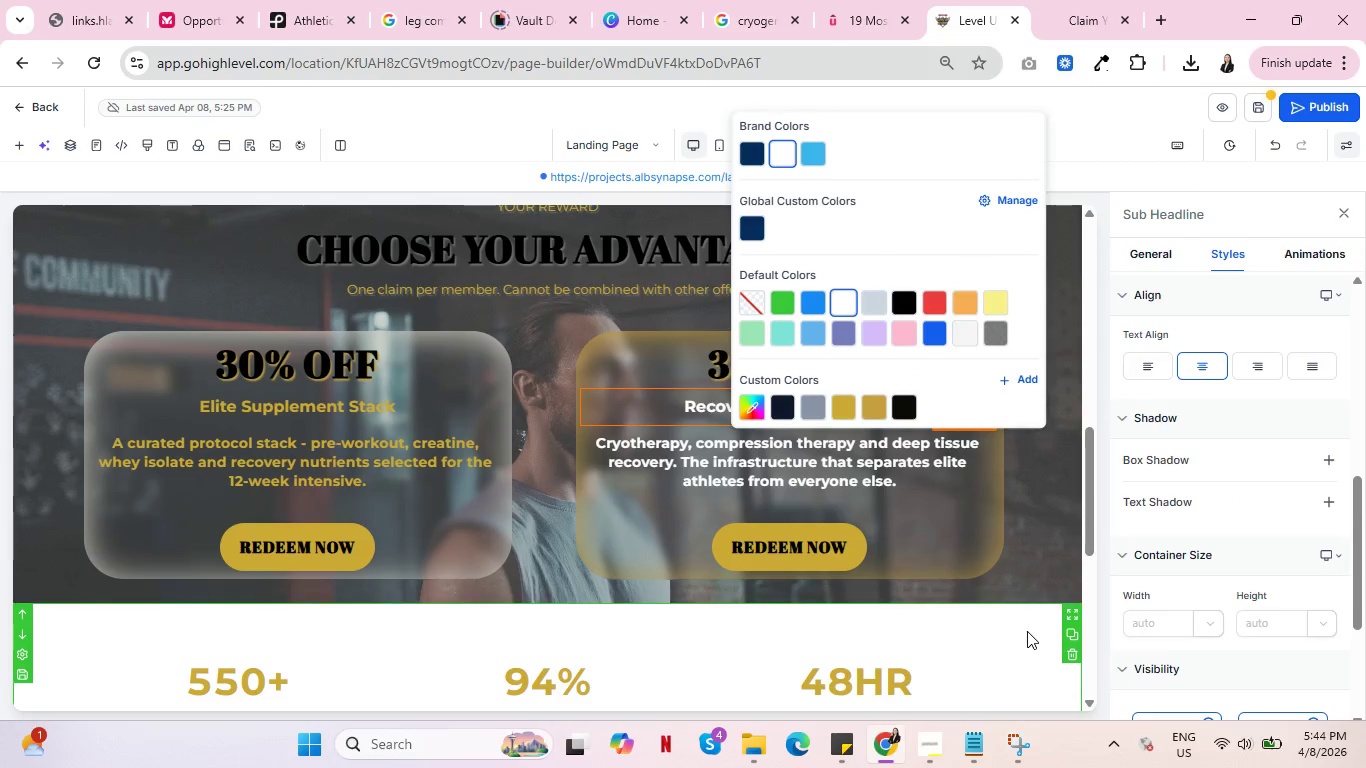 
left_click([1027, 631])
 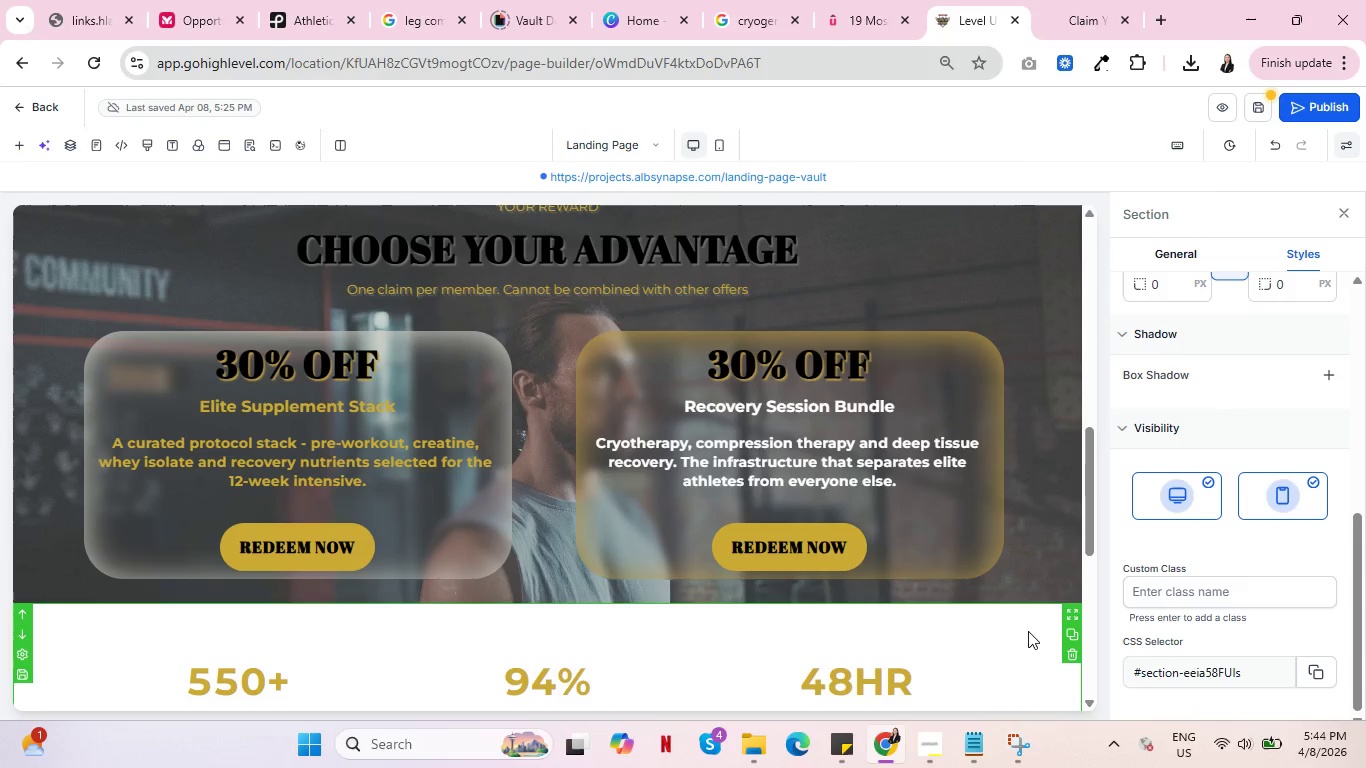 
wait(11.41)
 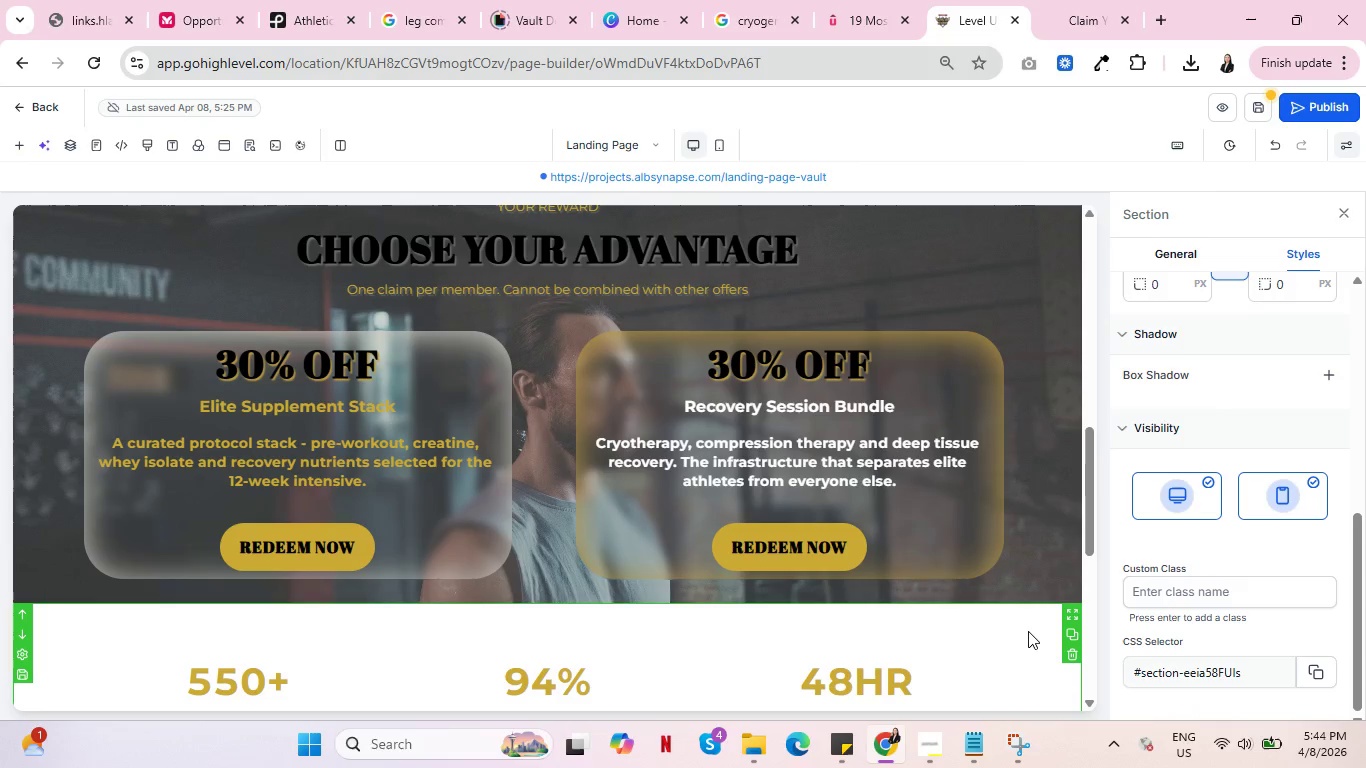 
scroll: coordinate [962, 531], scroll_direction: up, amount: 8.0
 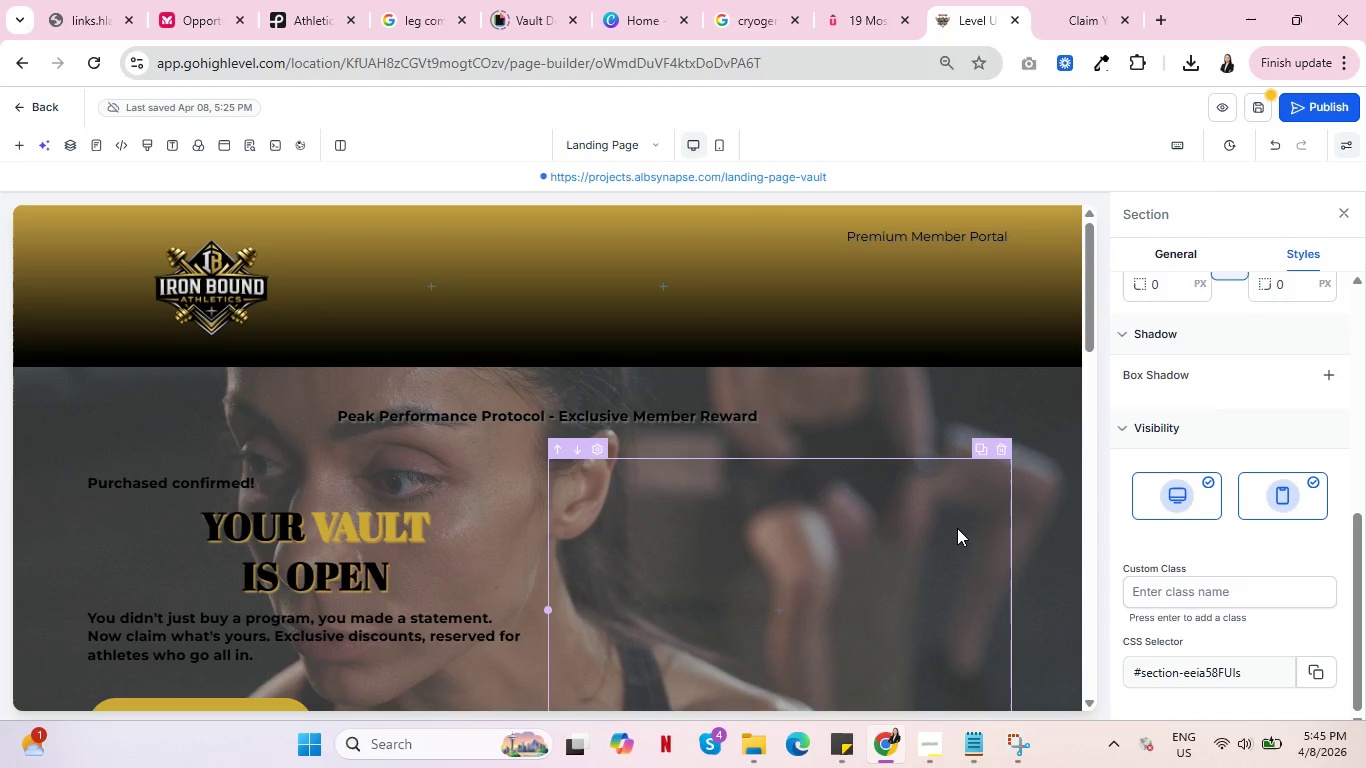 
wait(15.91)
 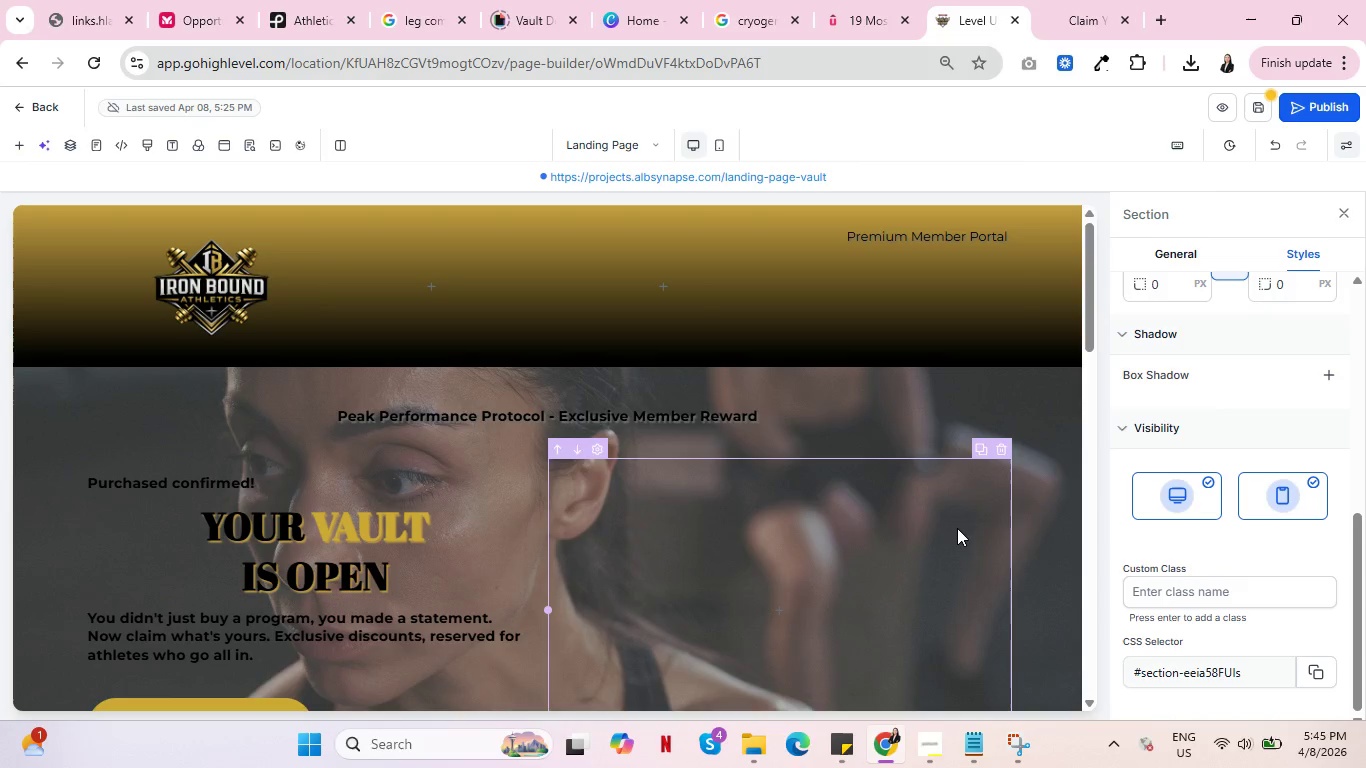 
scroll: coordinate [821, 557], scroll_direction: down, amount: 6.0
 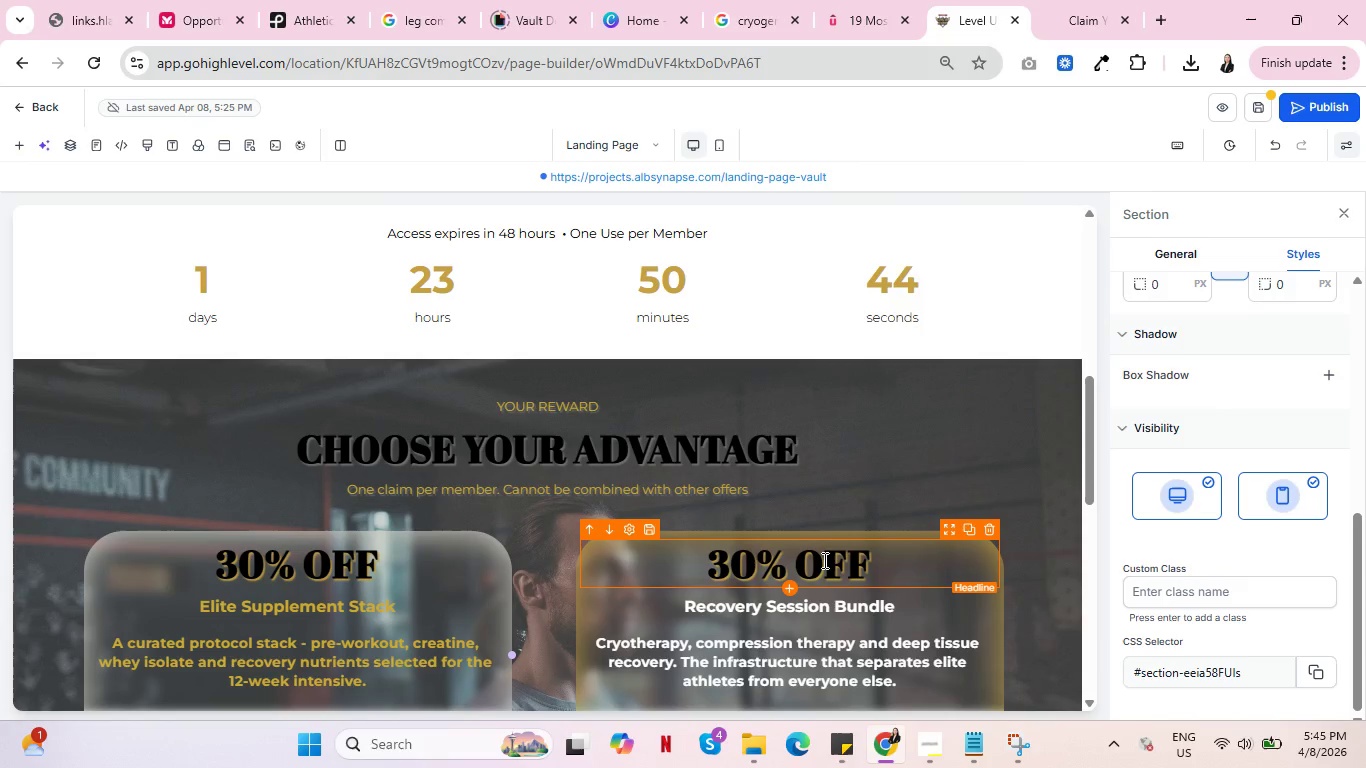 
wait(19.98)
 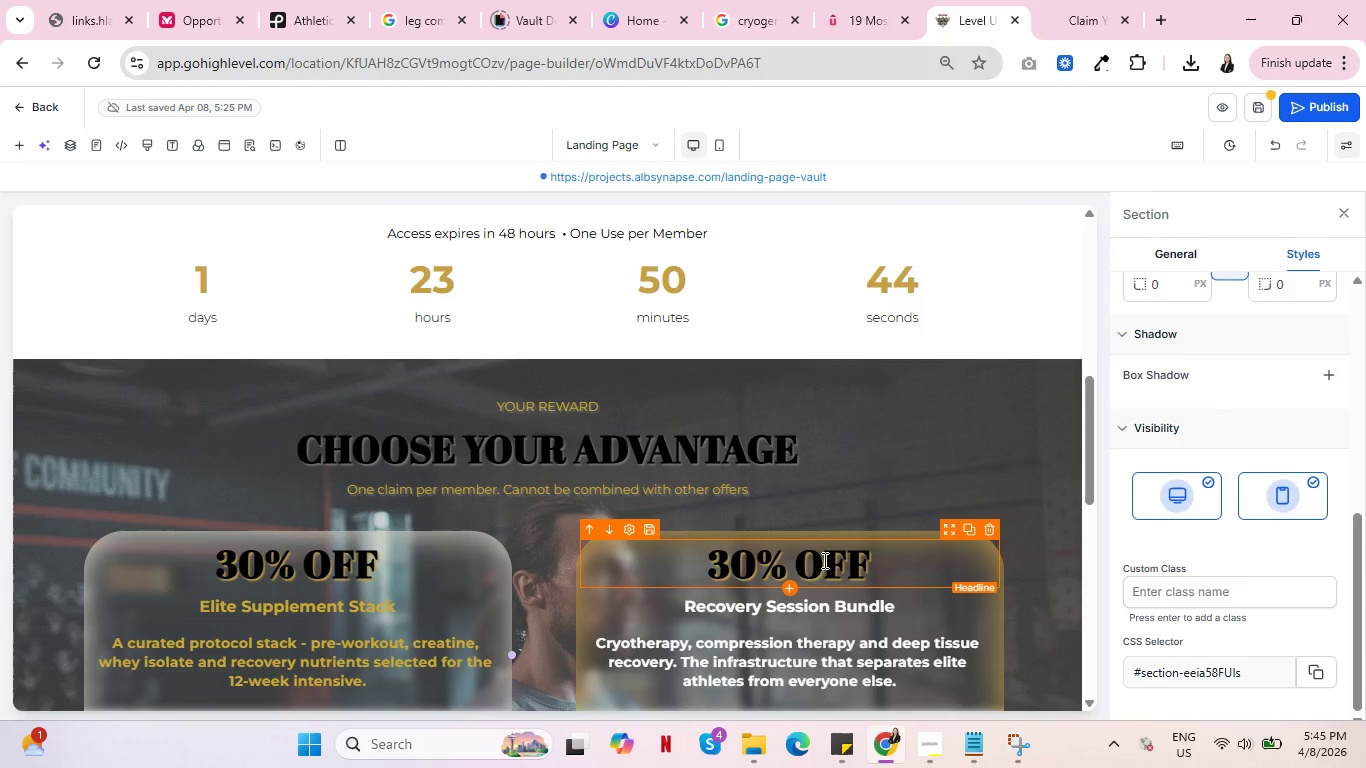 
scroll: coordinate [764, 458], scroll_direction: down, amount: 3.0
 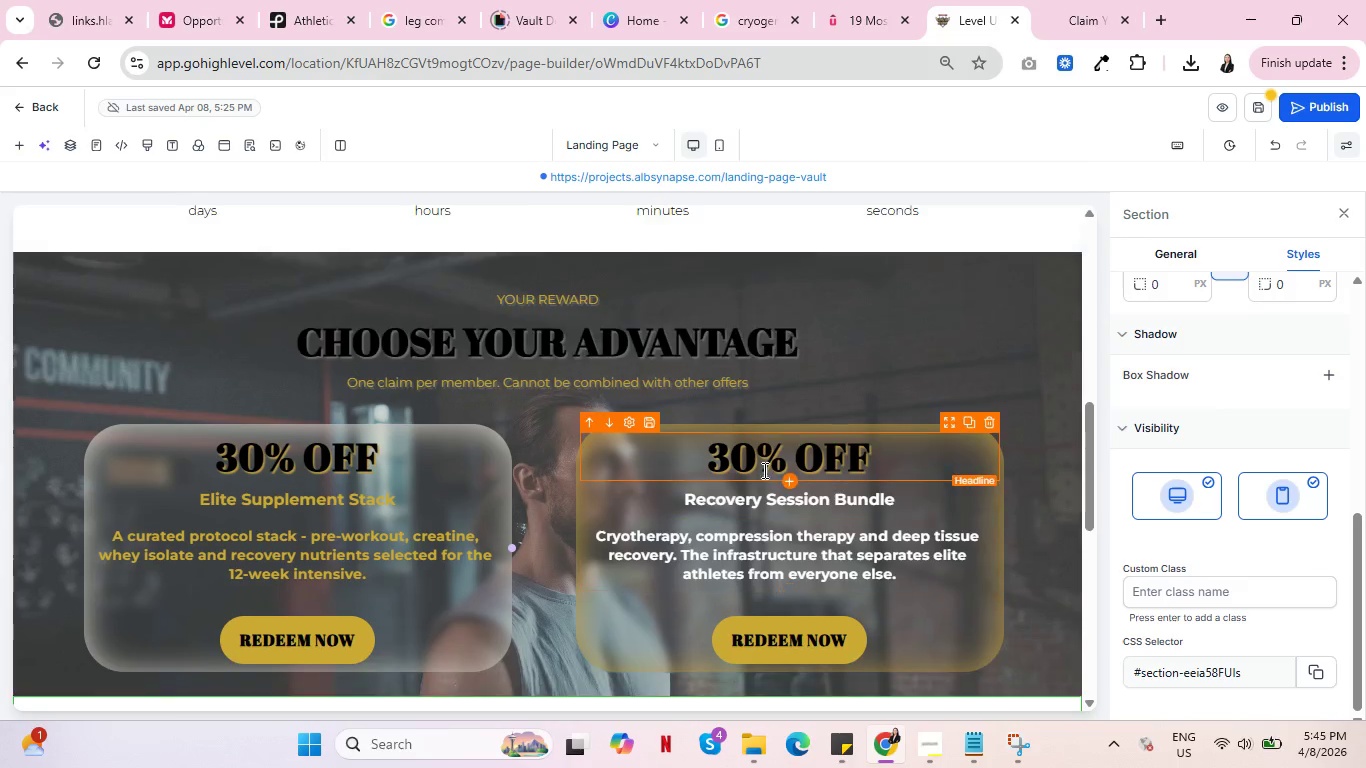 
scroll: coordinate [765, 470], scroll_direction: up, amount: 2.0
 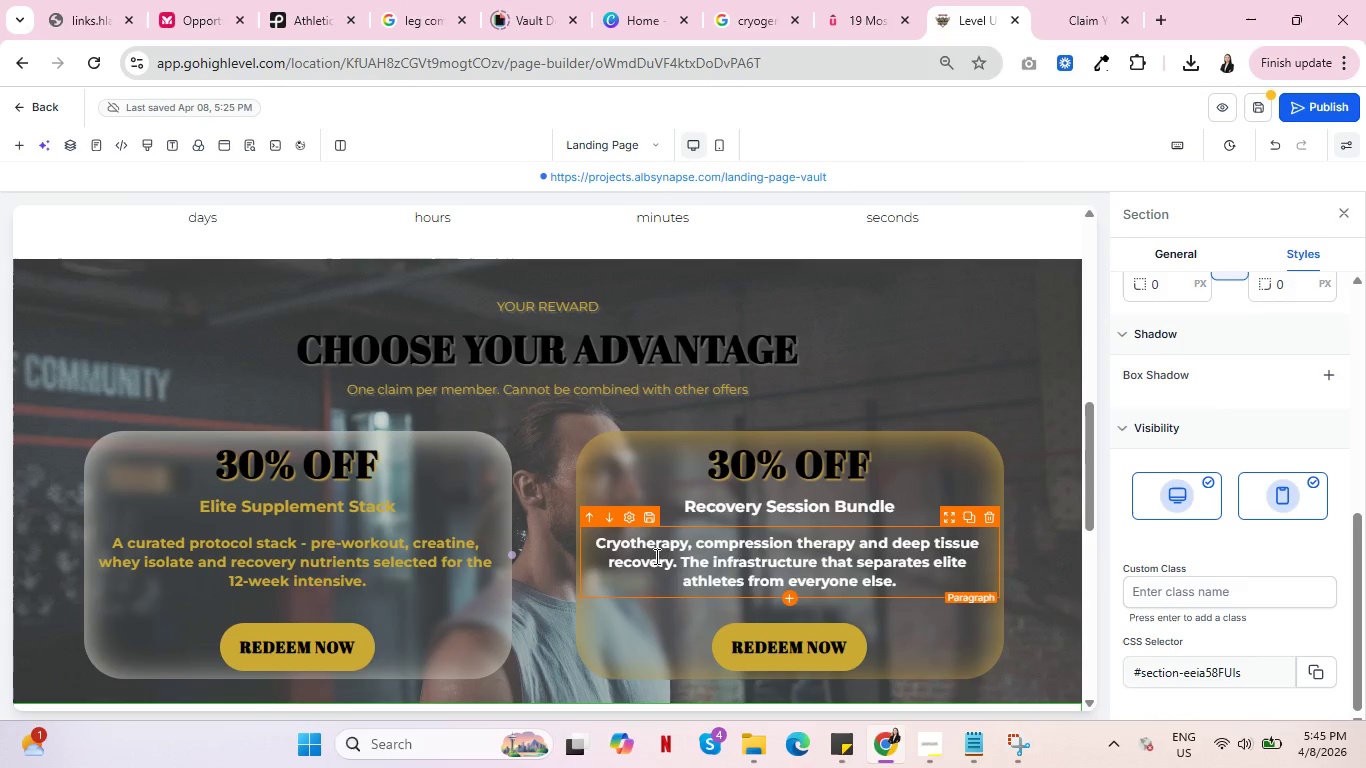 
left_click([675, 549])
 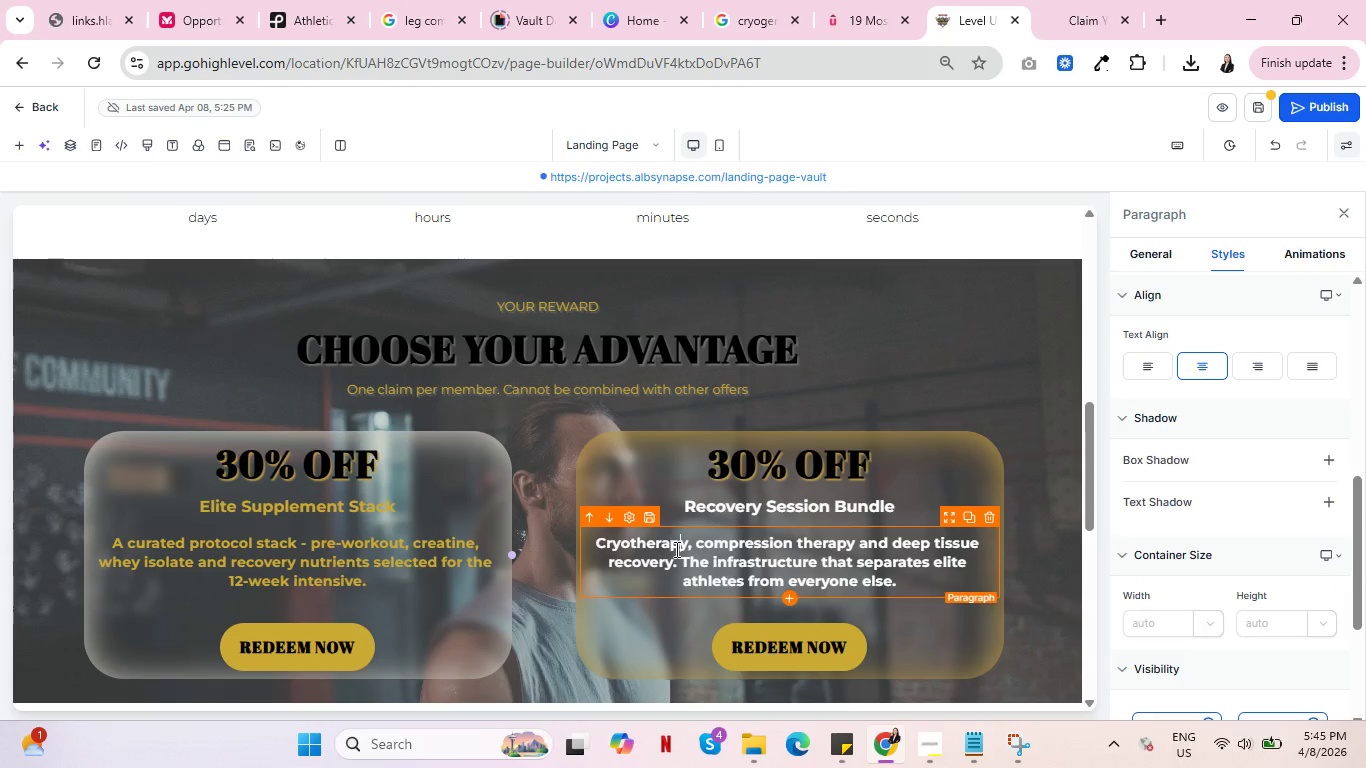 
double_click([675, 549])
 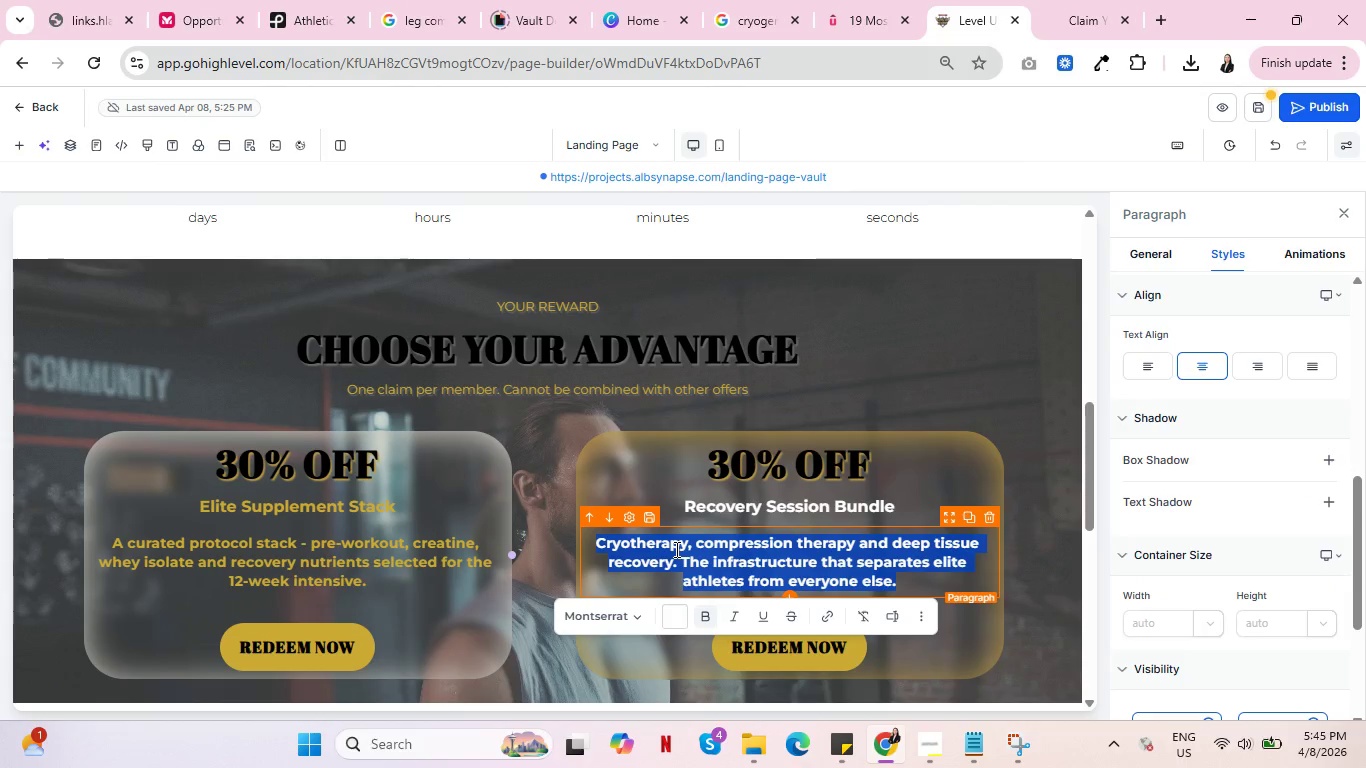 
triple_click([675, 549])
 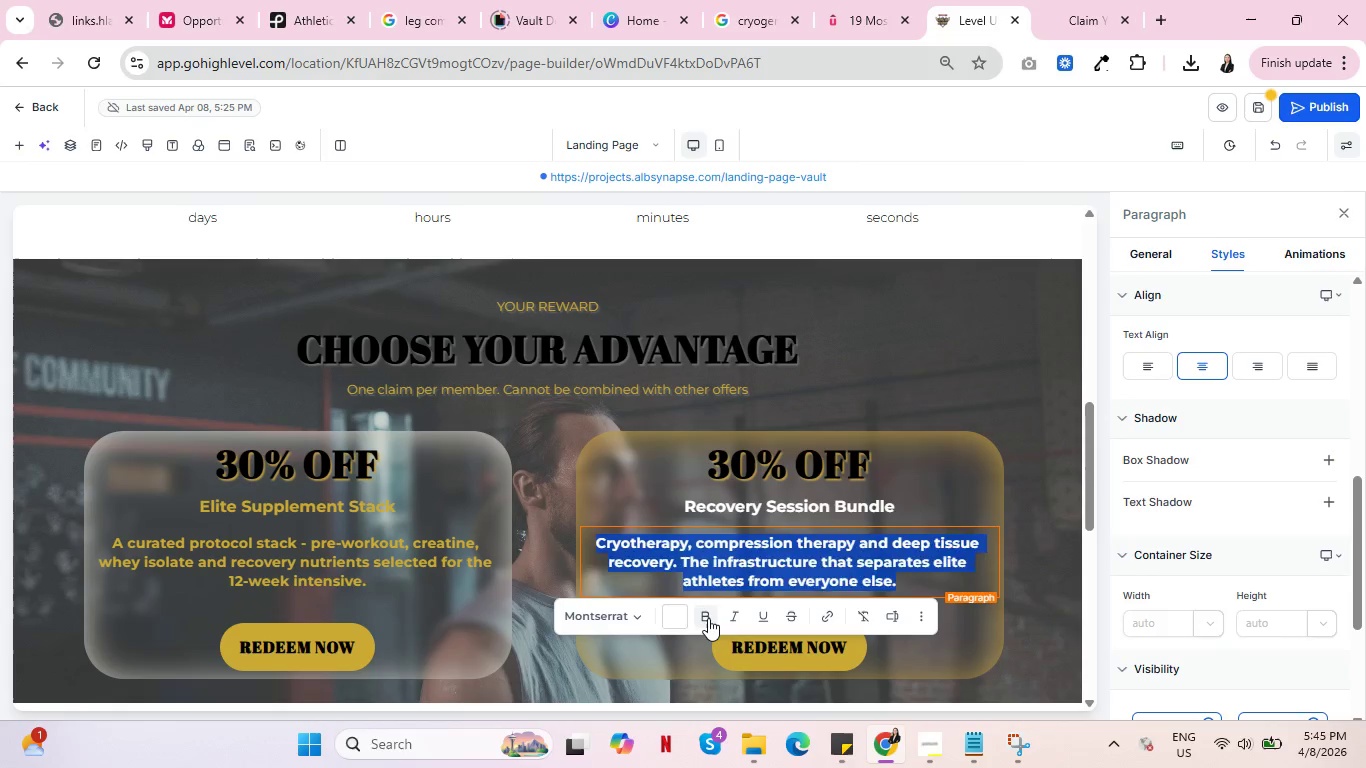 
left_click([708, 618])
 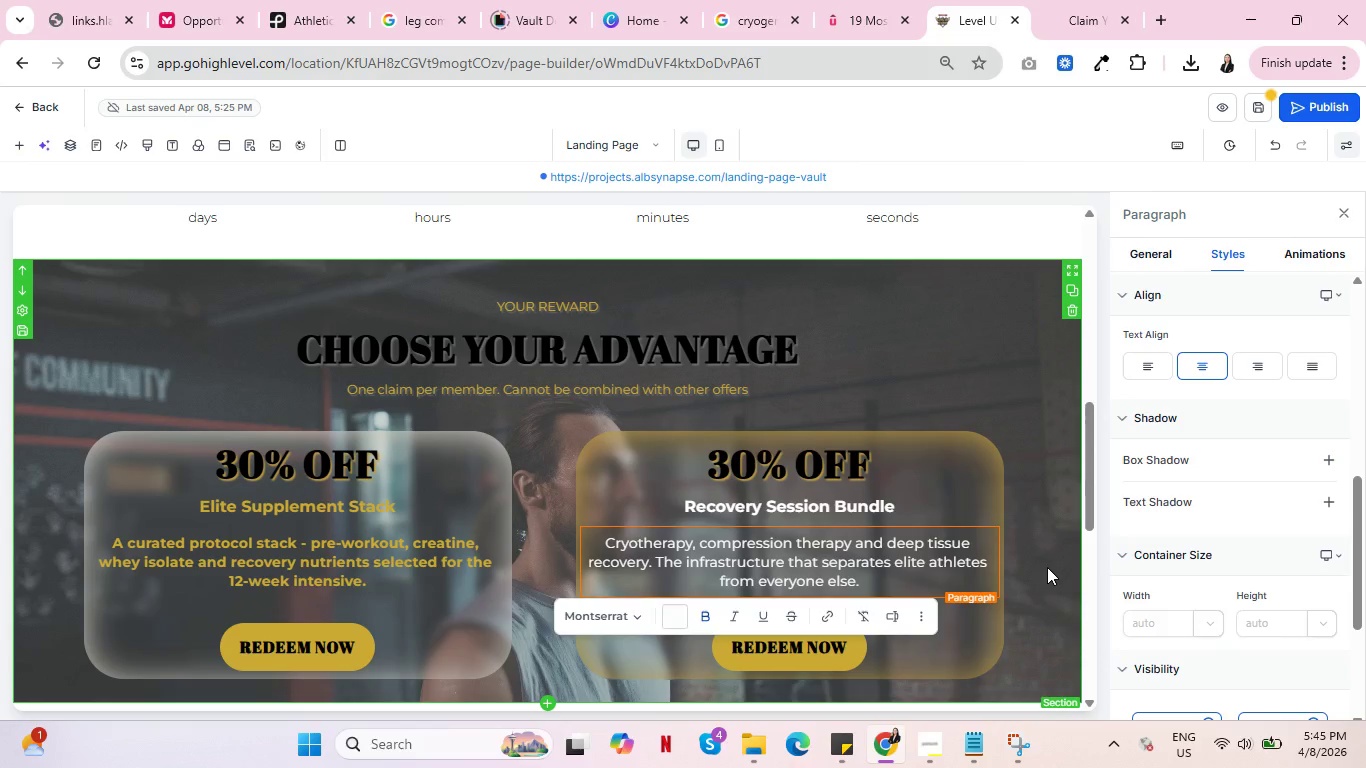 
left_click([1047, 567])
 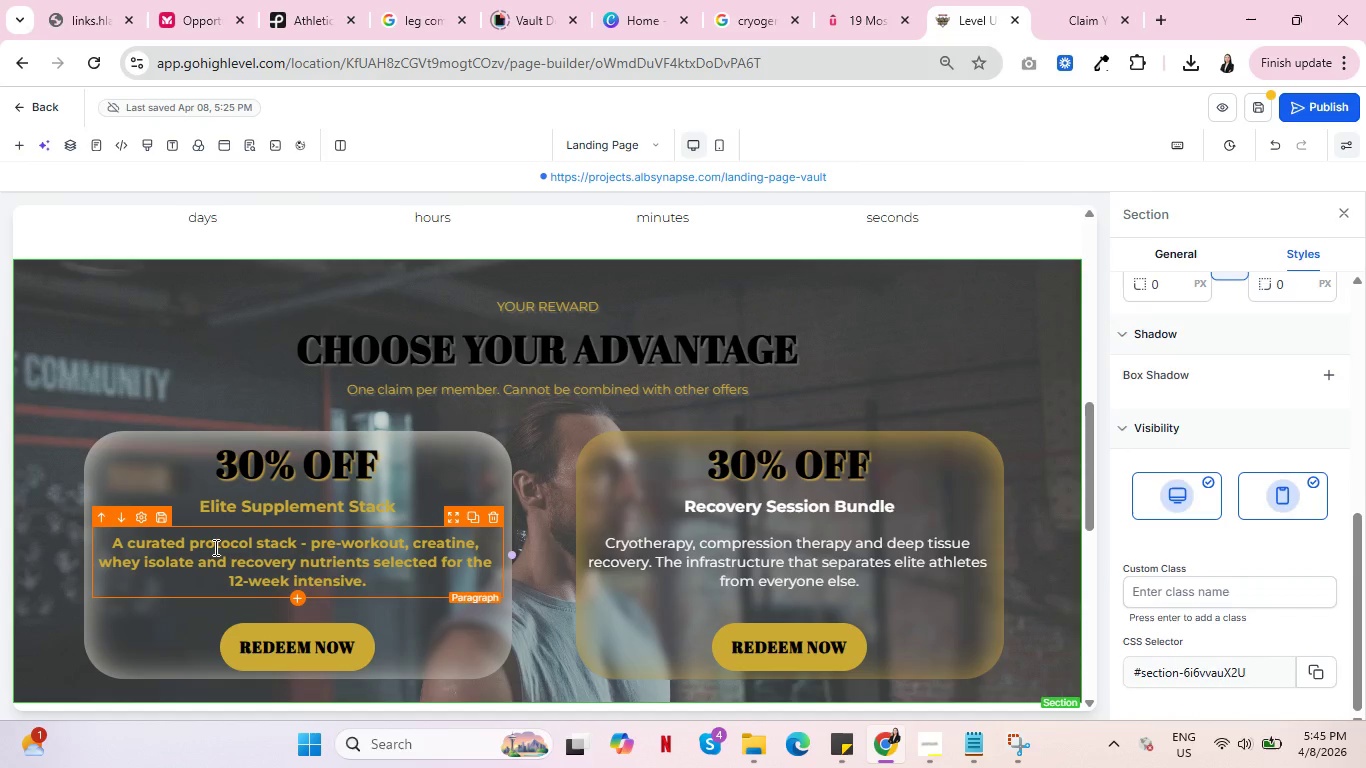 
double_click([214, 547])
 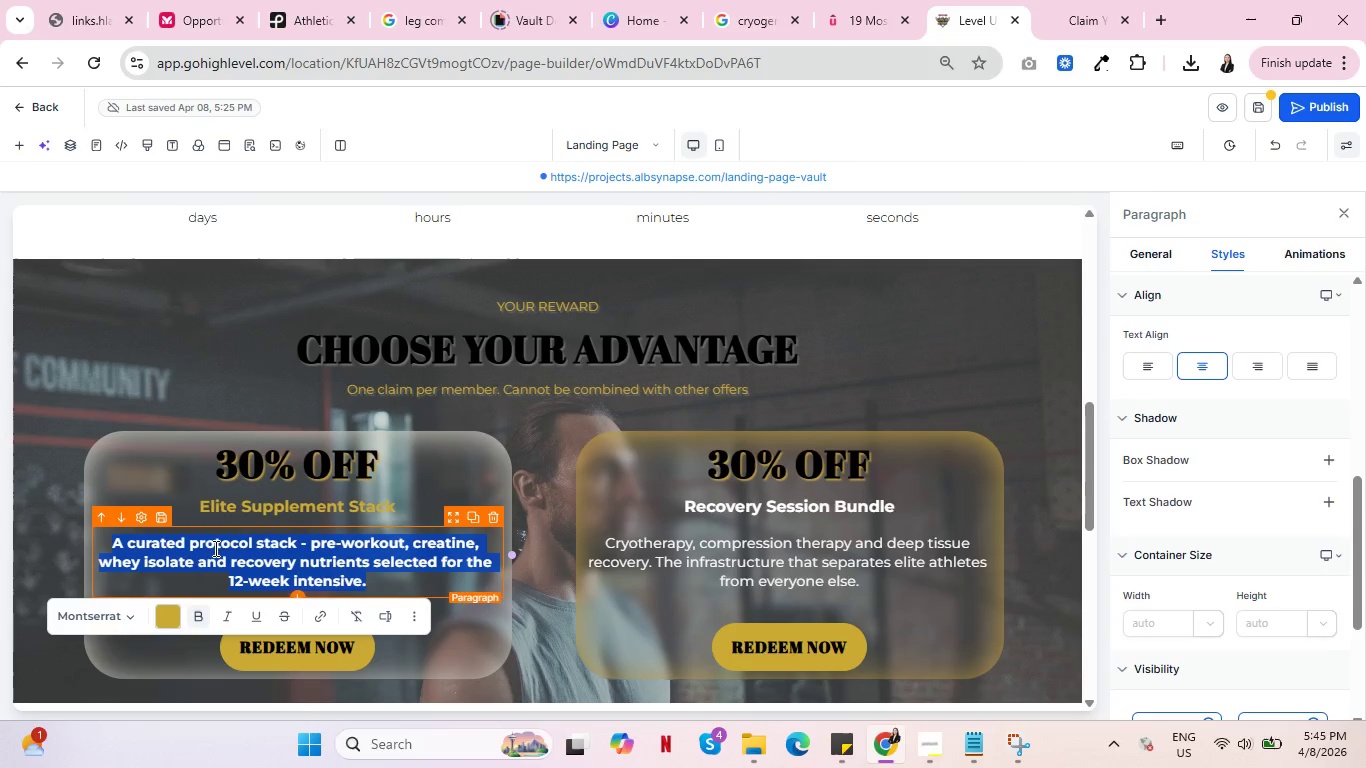 
triple_click([214, 547])
 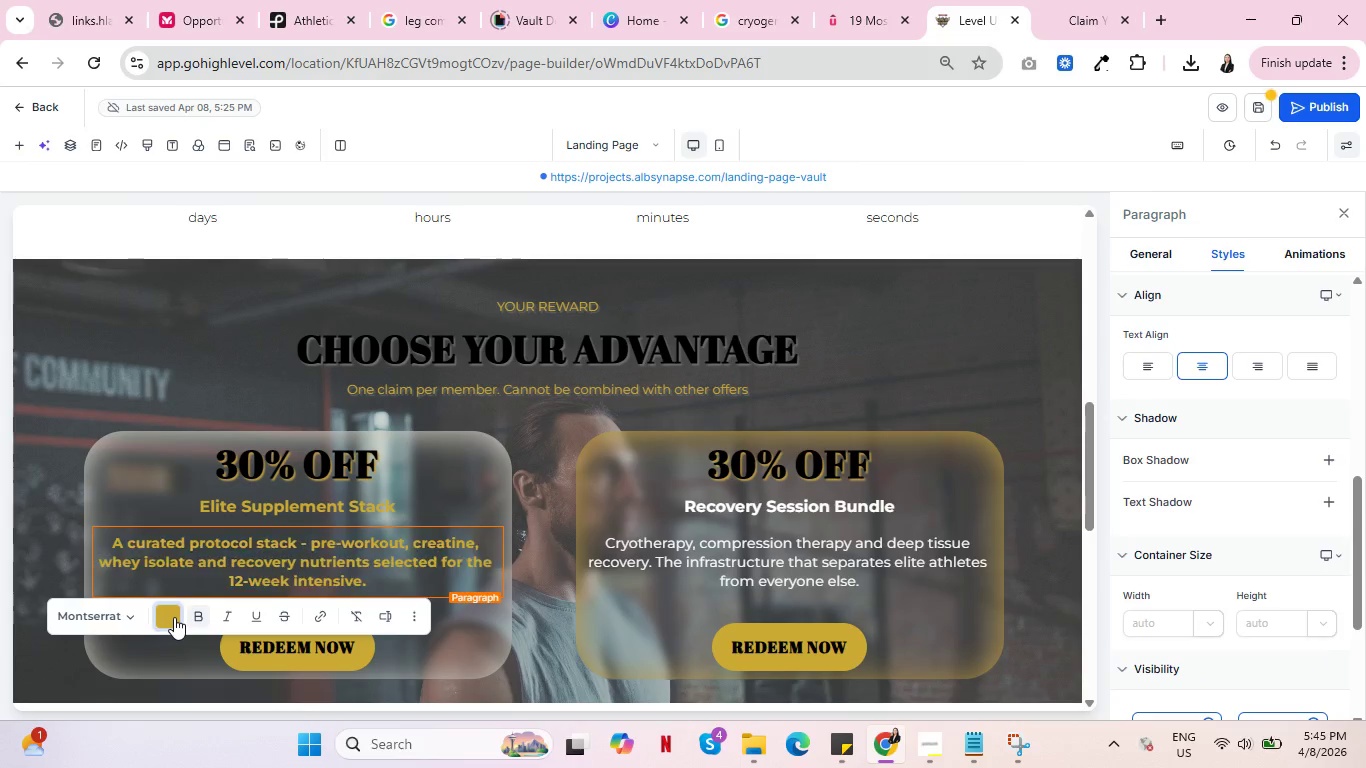 
left_click([174, 617])
 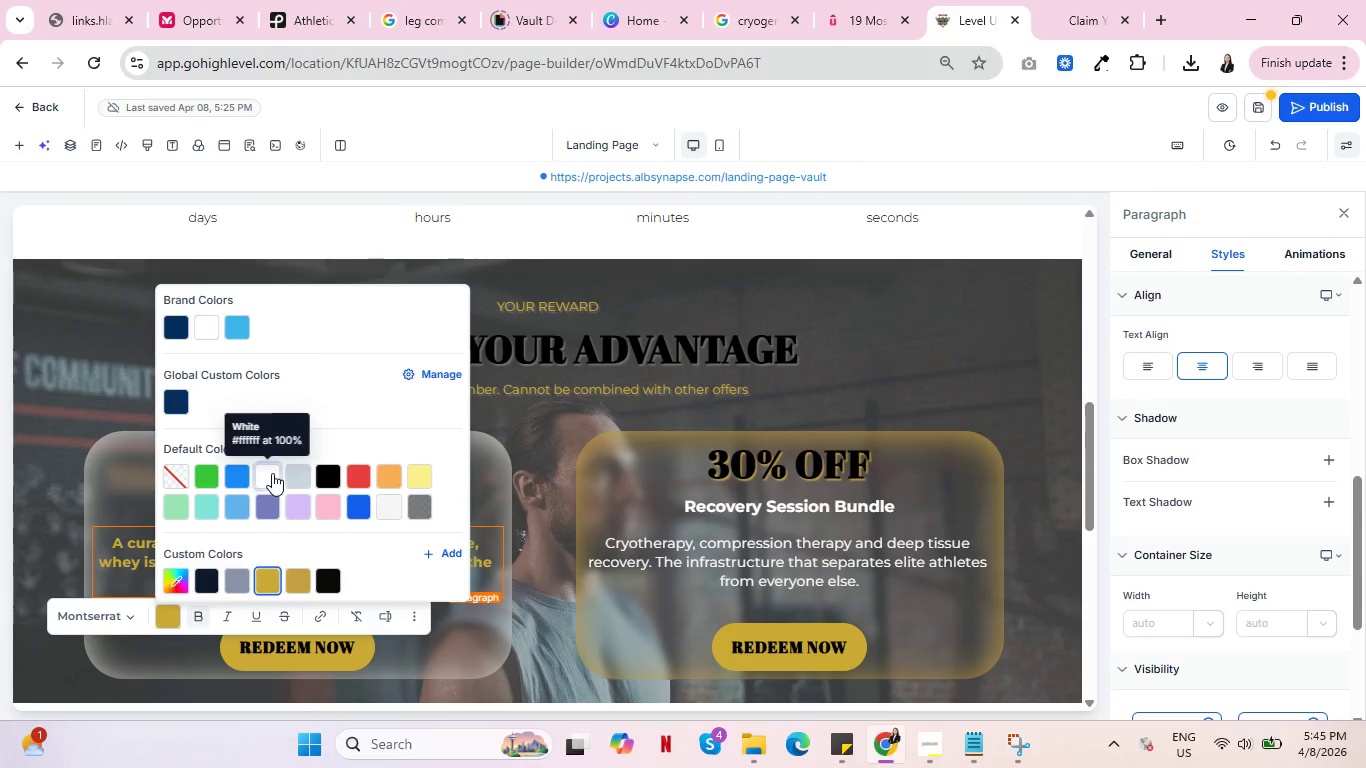 
left_click([272, 473])
 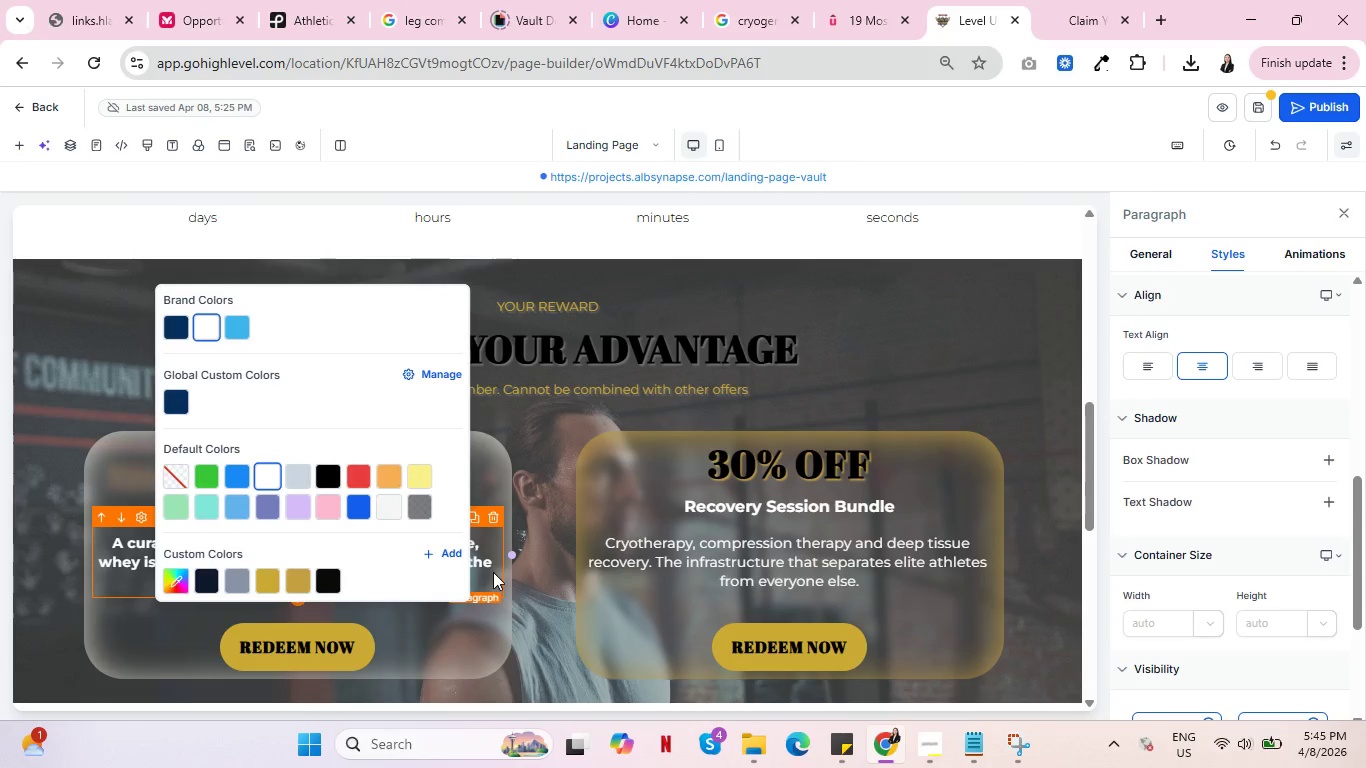 
left_click([493, 572])
 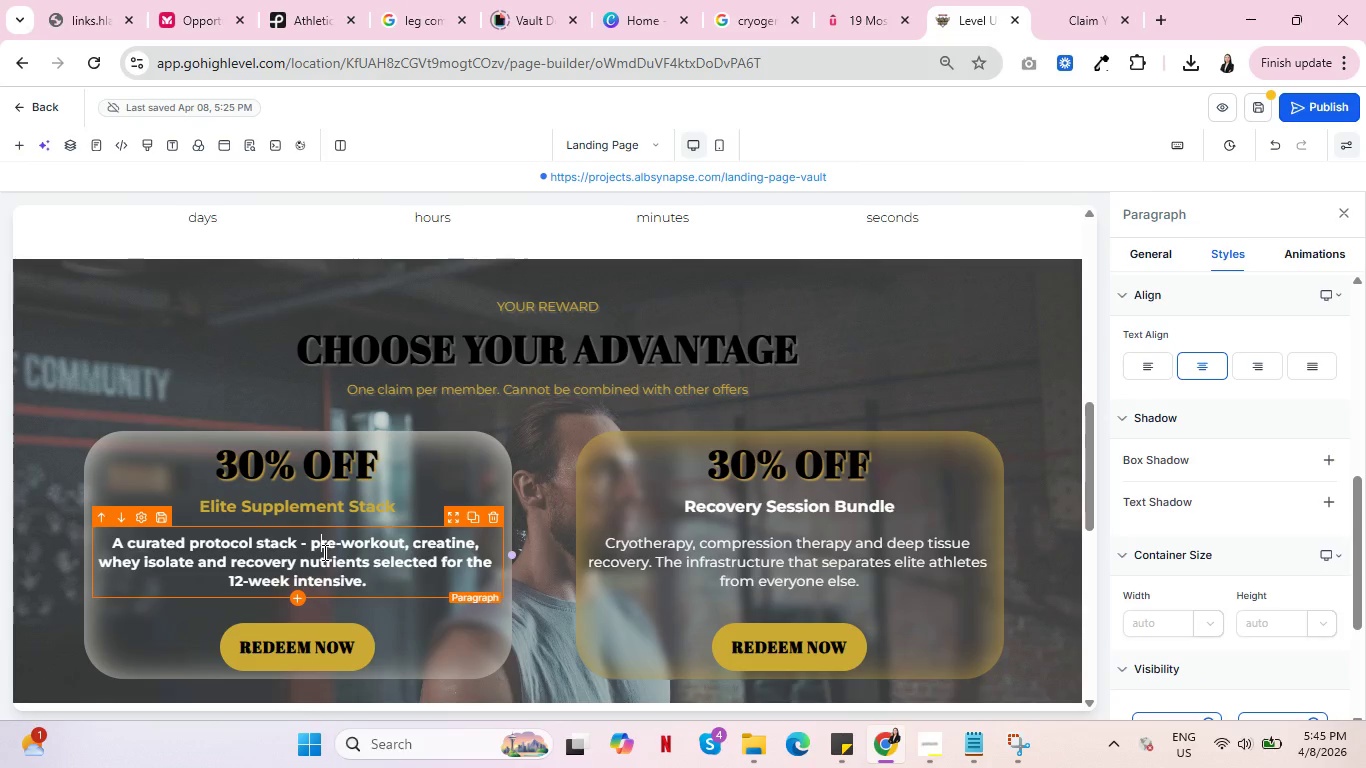 
left_click([323, 552])
 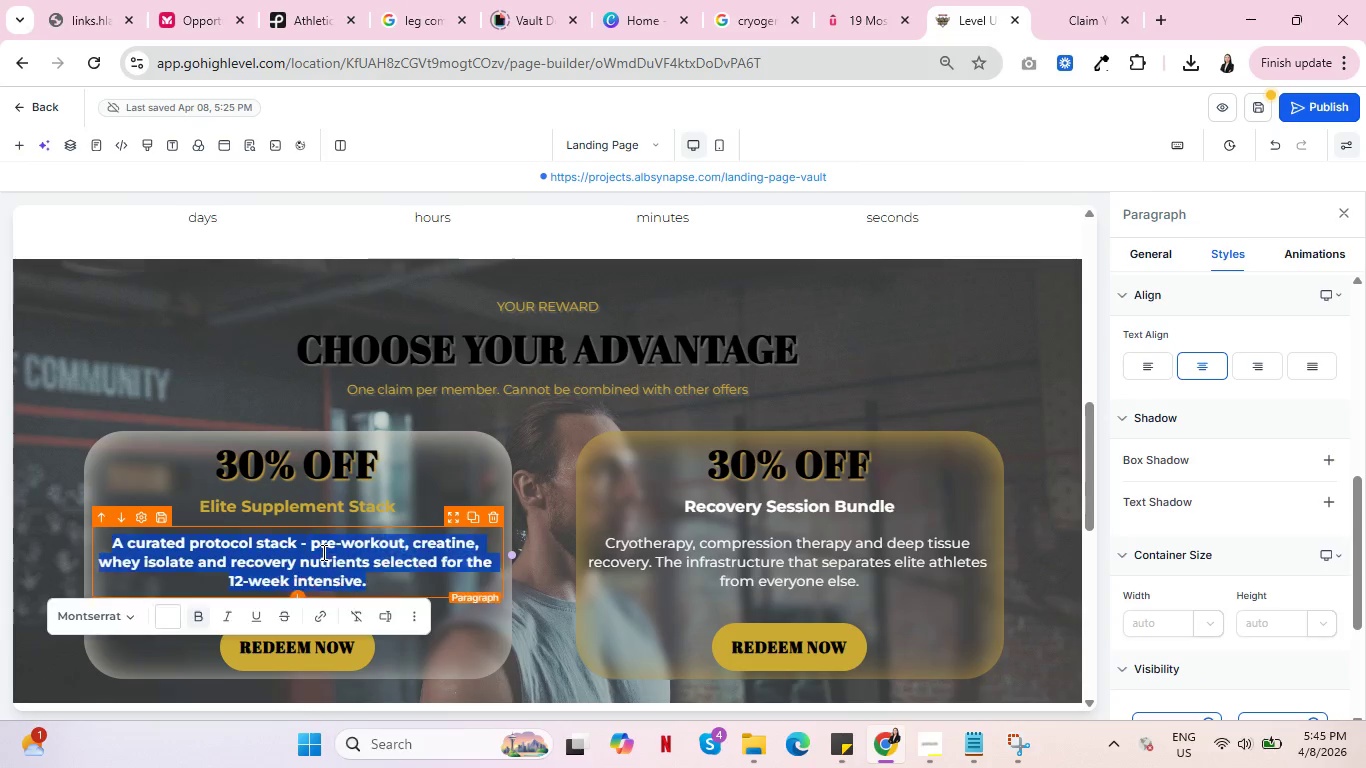 
triple_click([322, 552])
 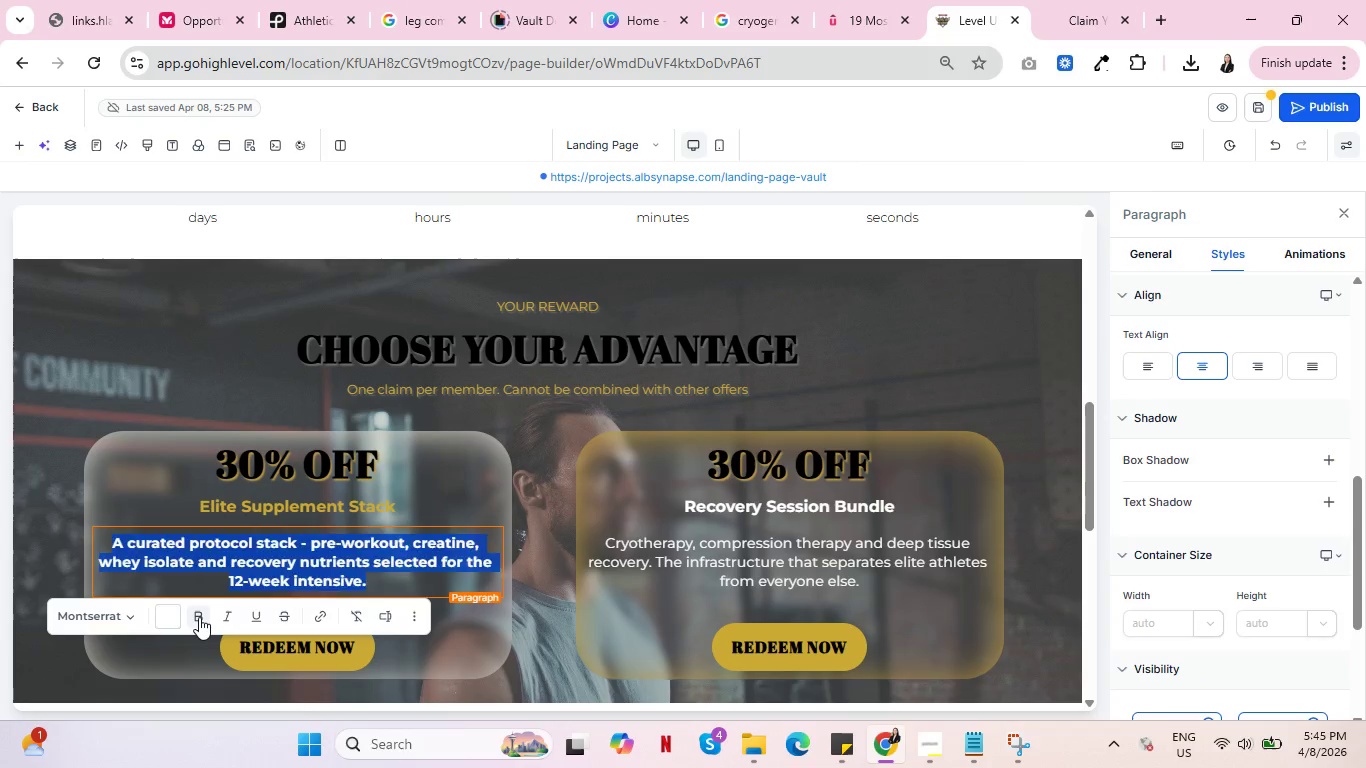 
left_click([199, 617])
 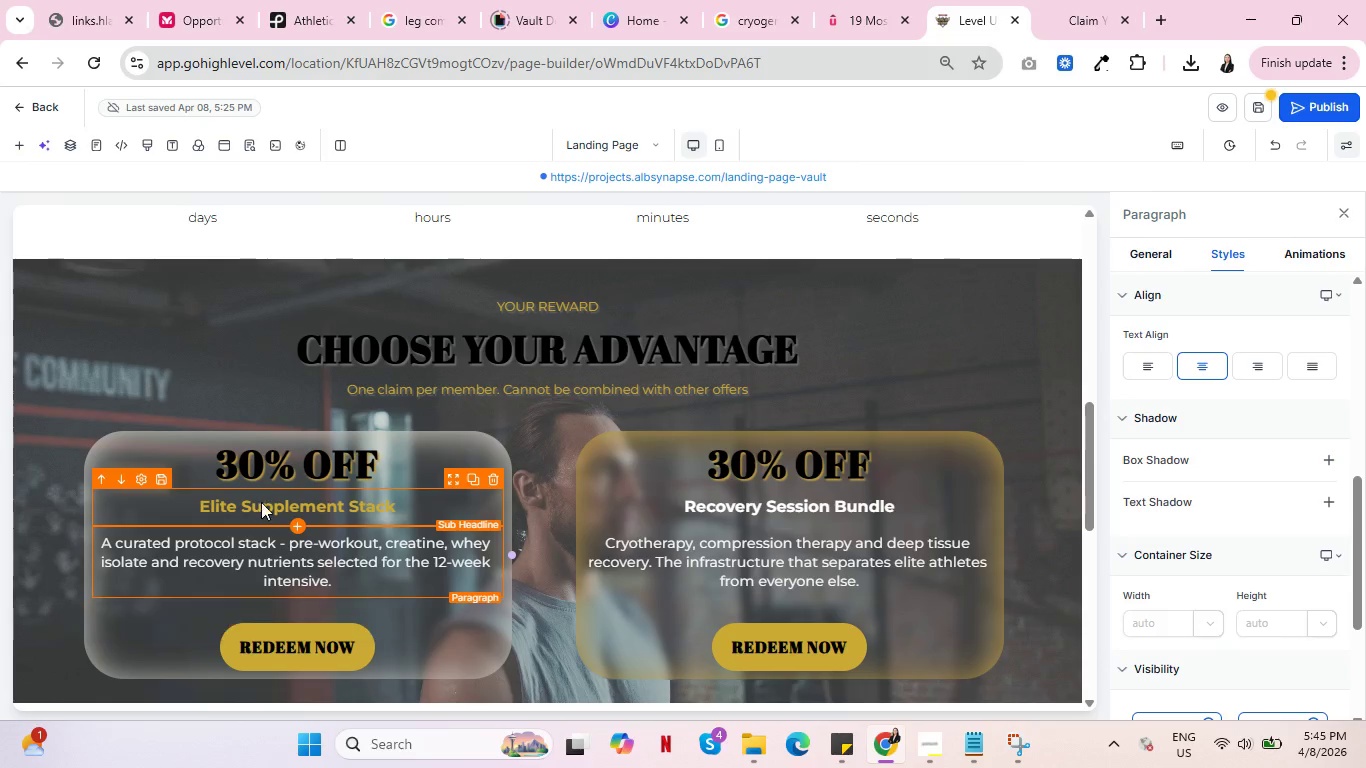 
double_click([261, 502])
 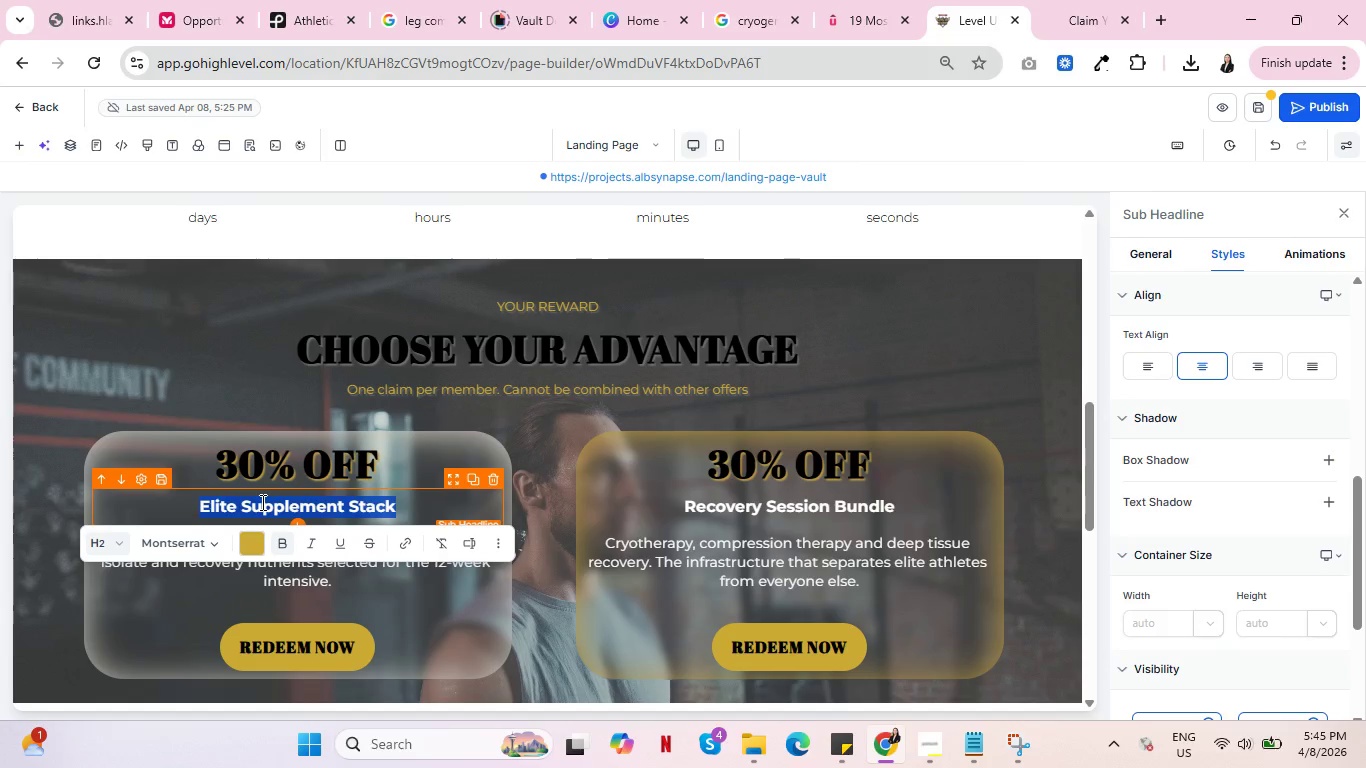 
triple_click([261, 502])
 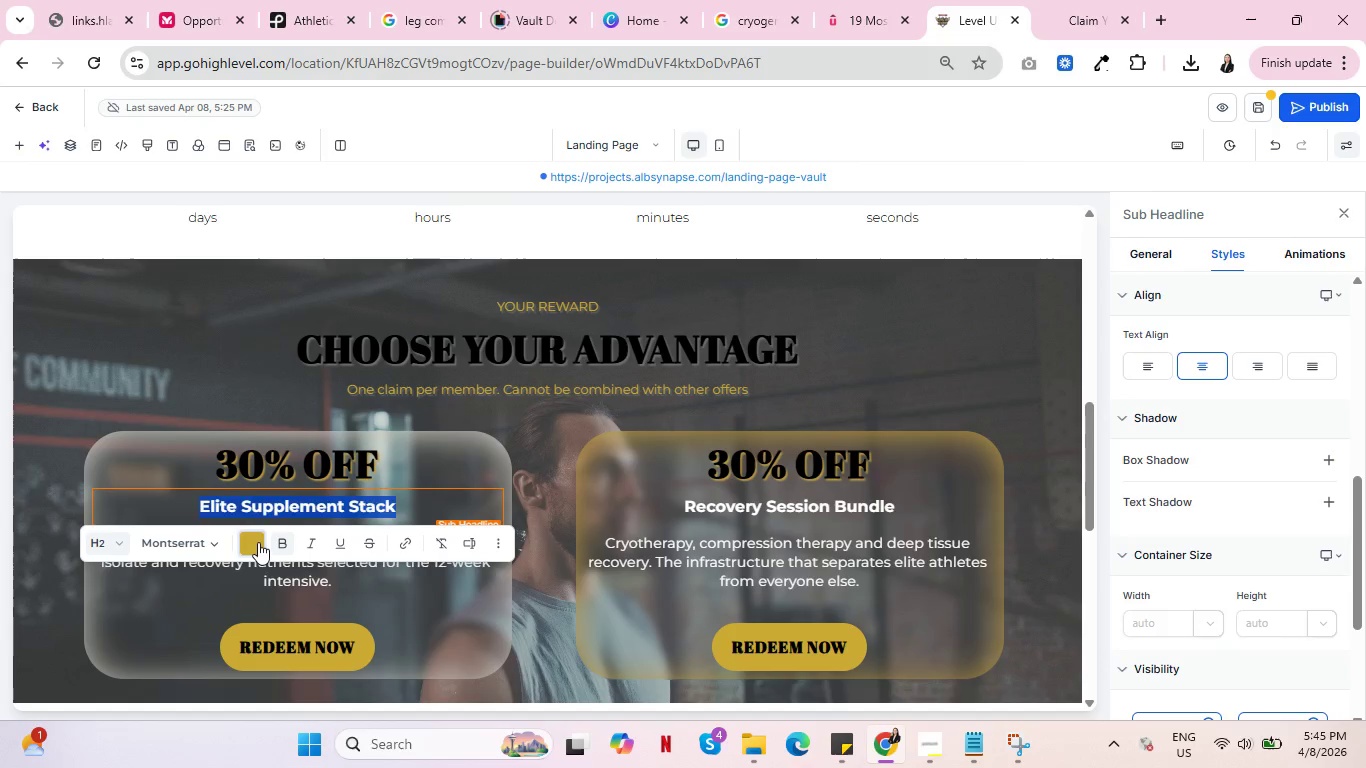 
left_click([257, 541])
 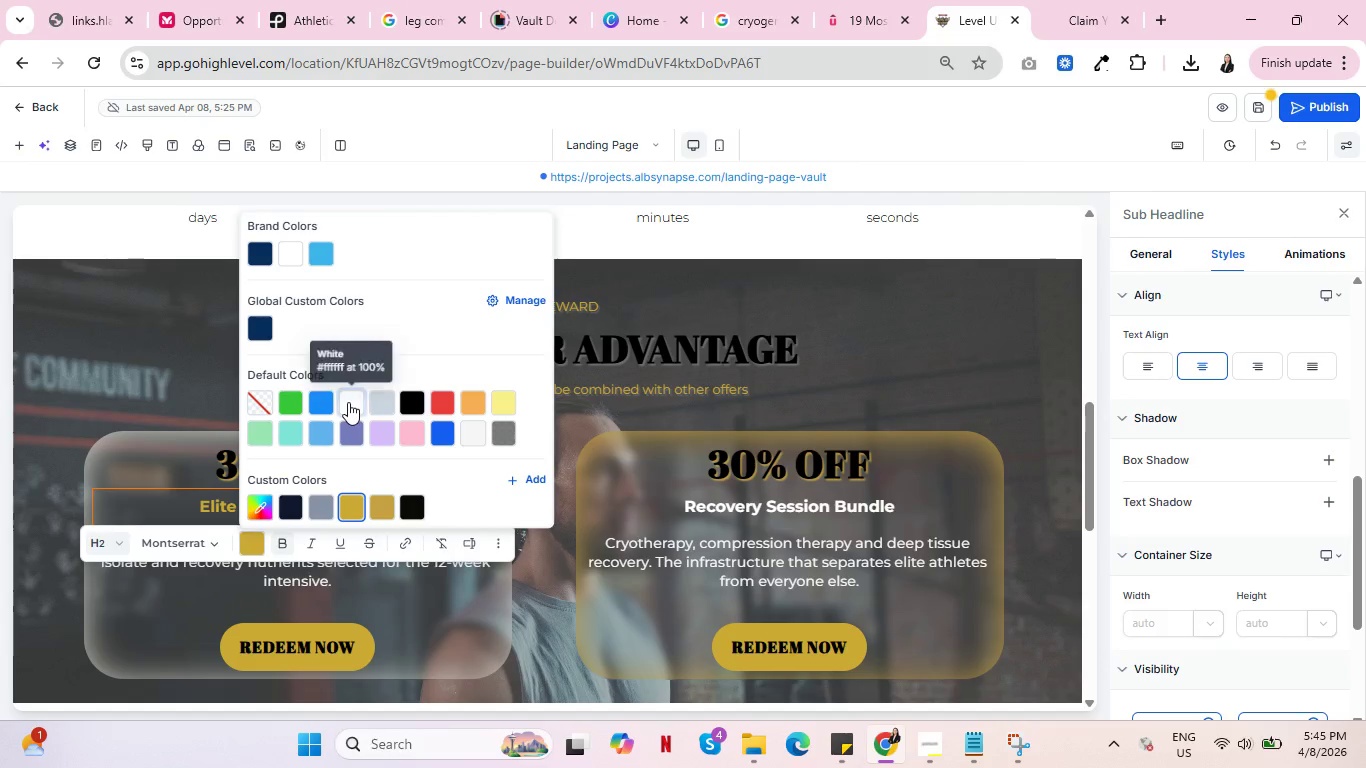 
left_click([348, 402])
 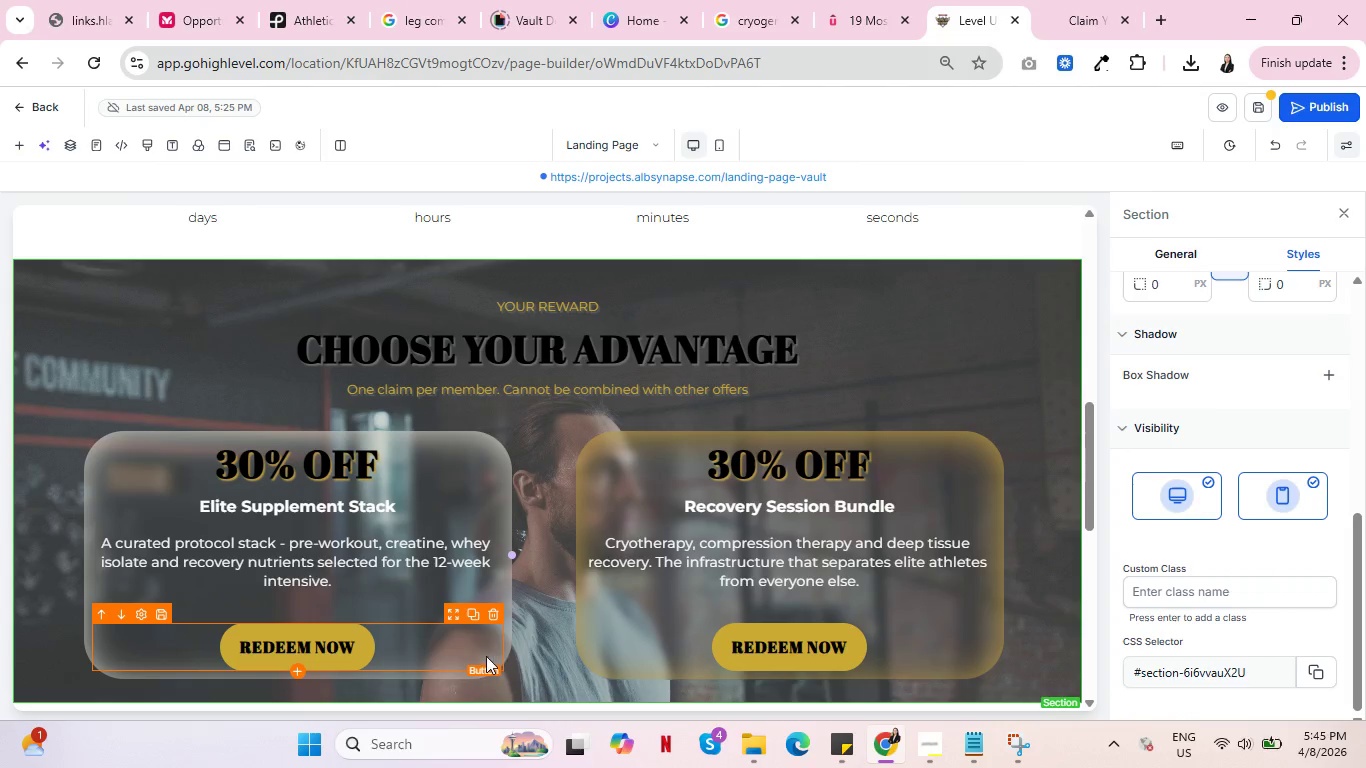 
left_click([507, 648])
 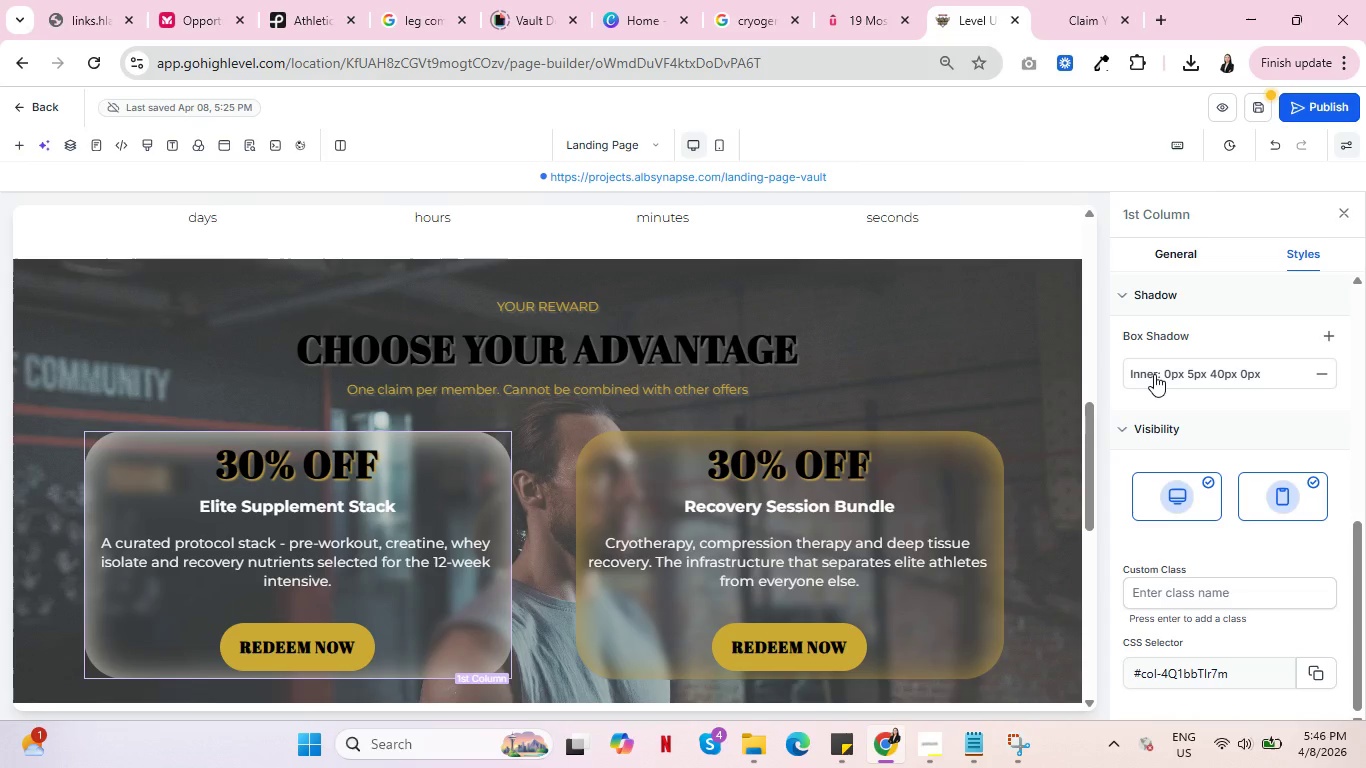 
left_click([1154, 374])
 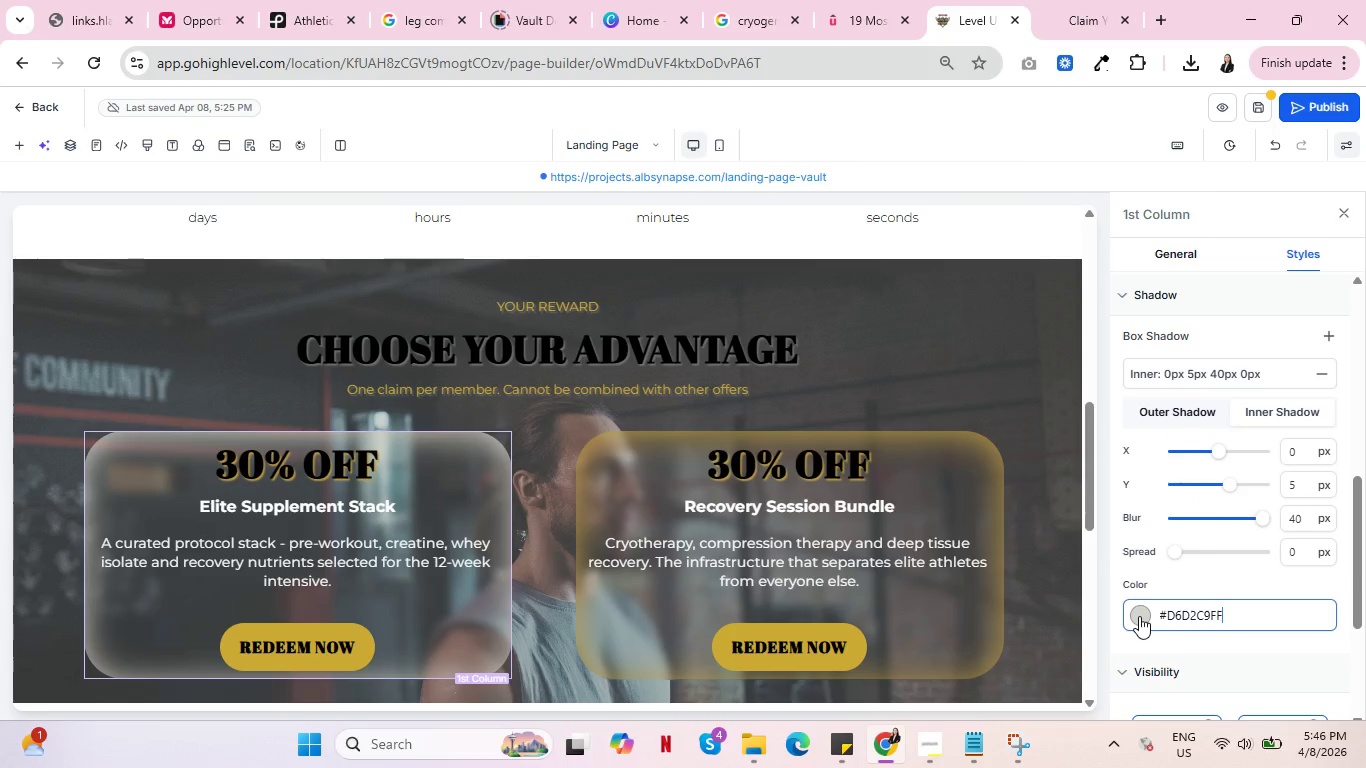 
left_click([1139, 616])
 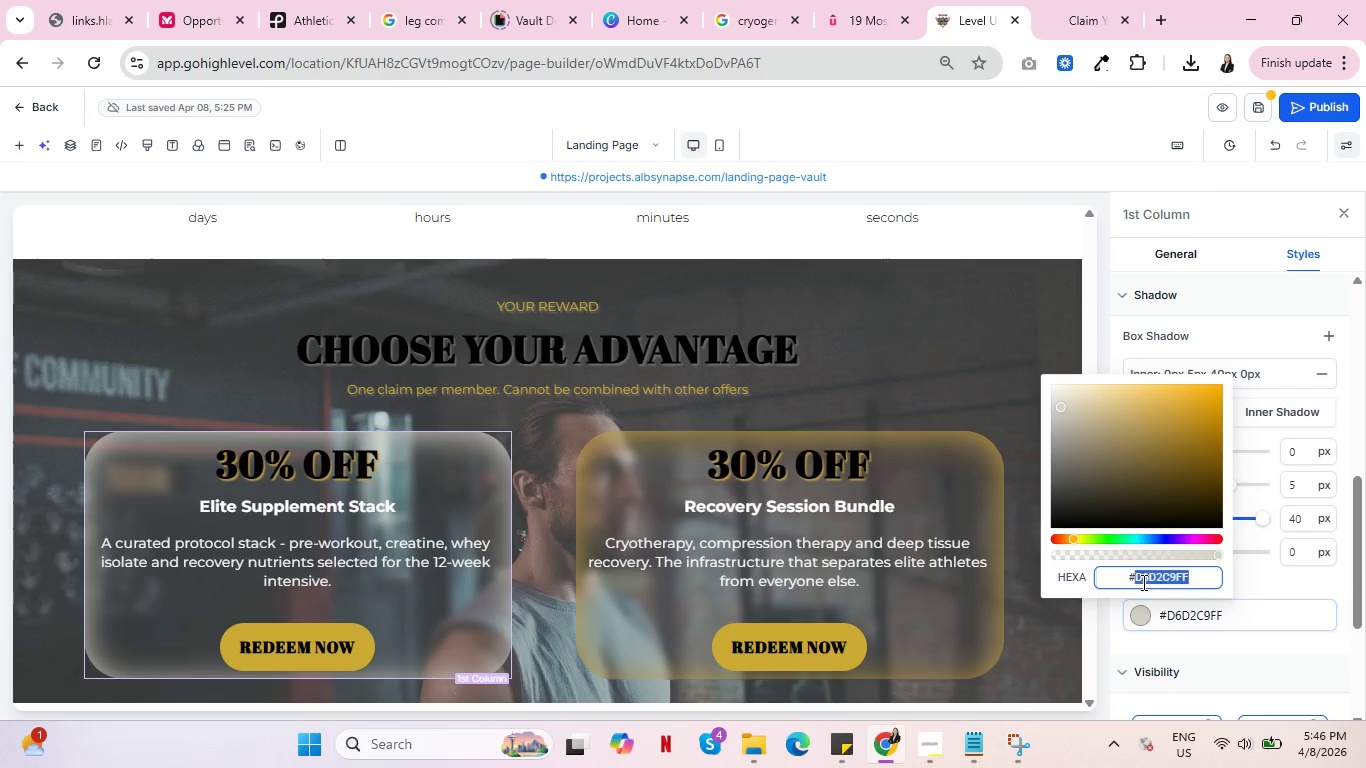 
double_click([1142, 582])
 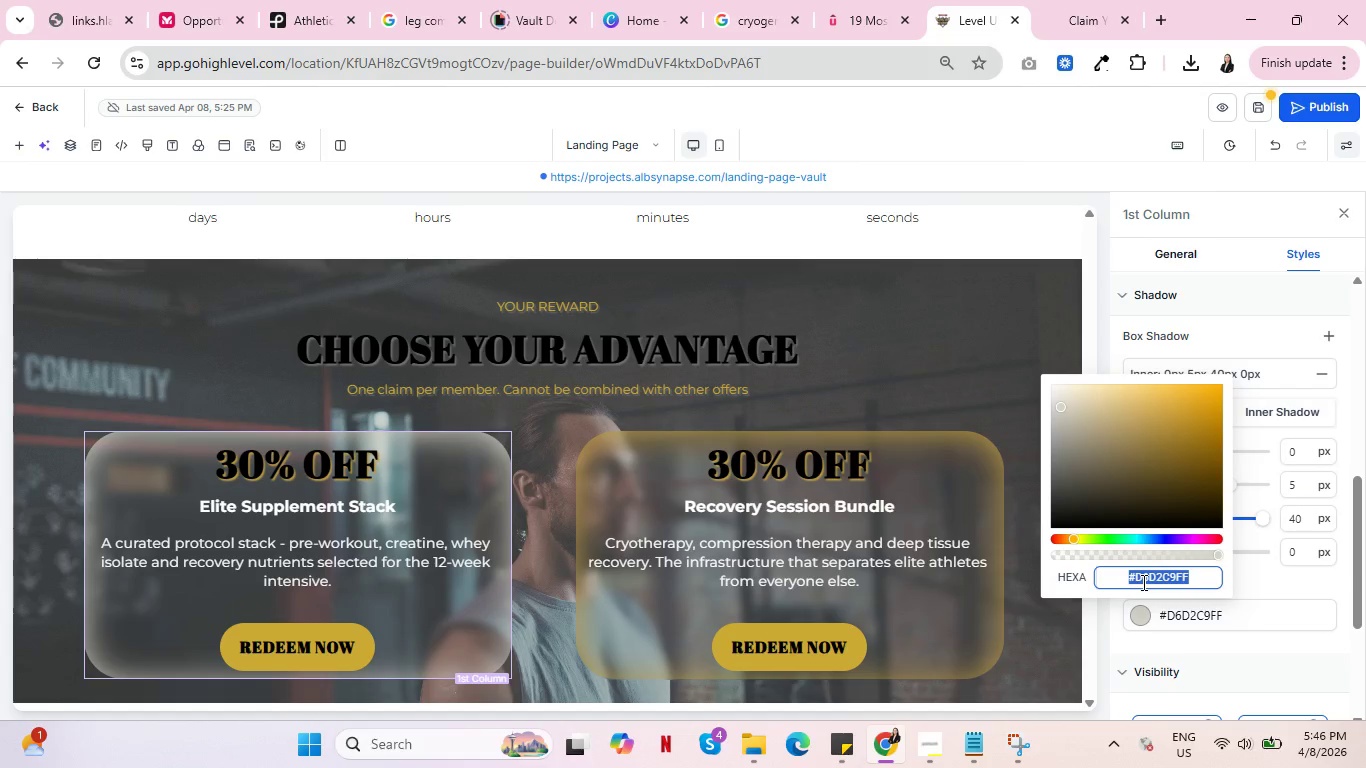 
triple_click([1142, 582])
 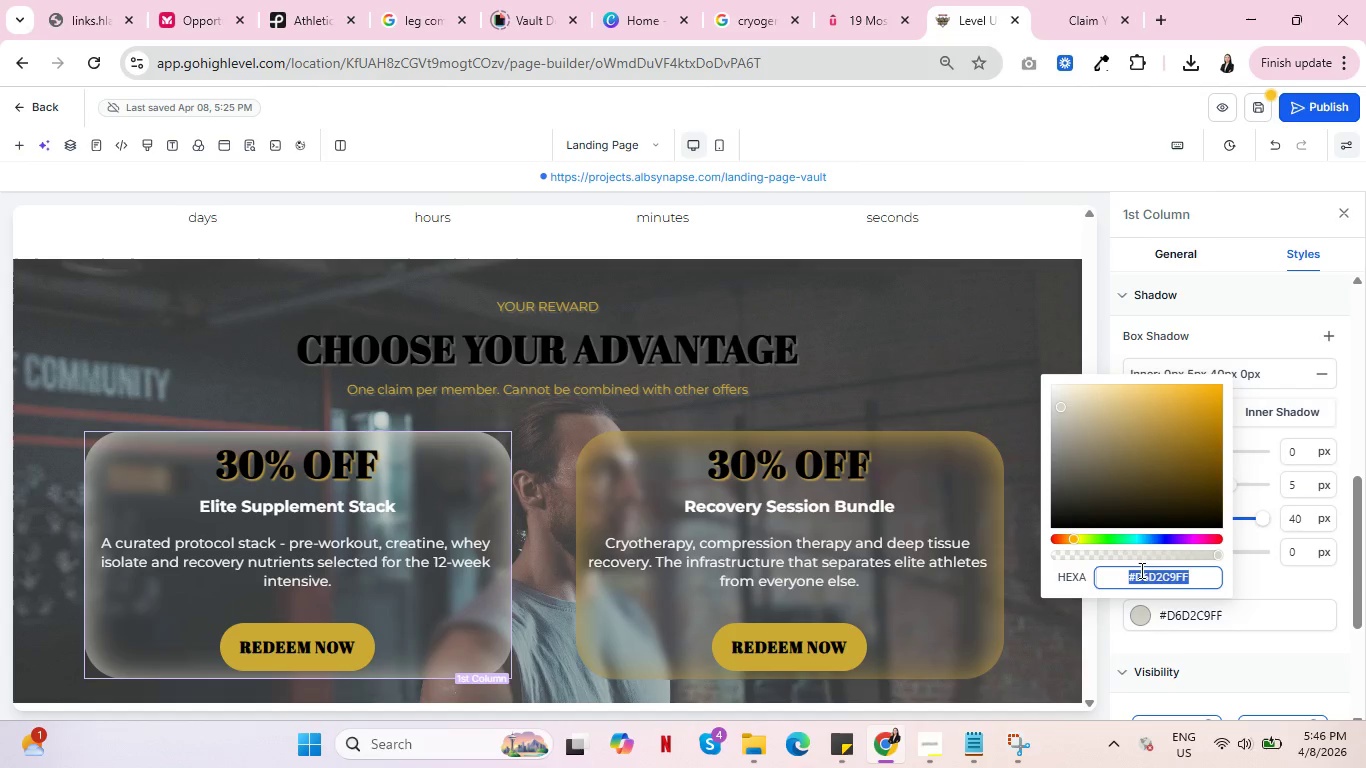 
key(Control+V)
 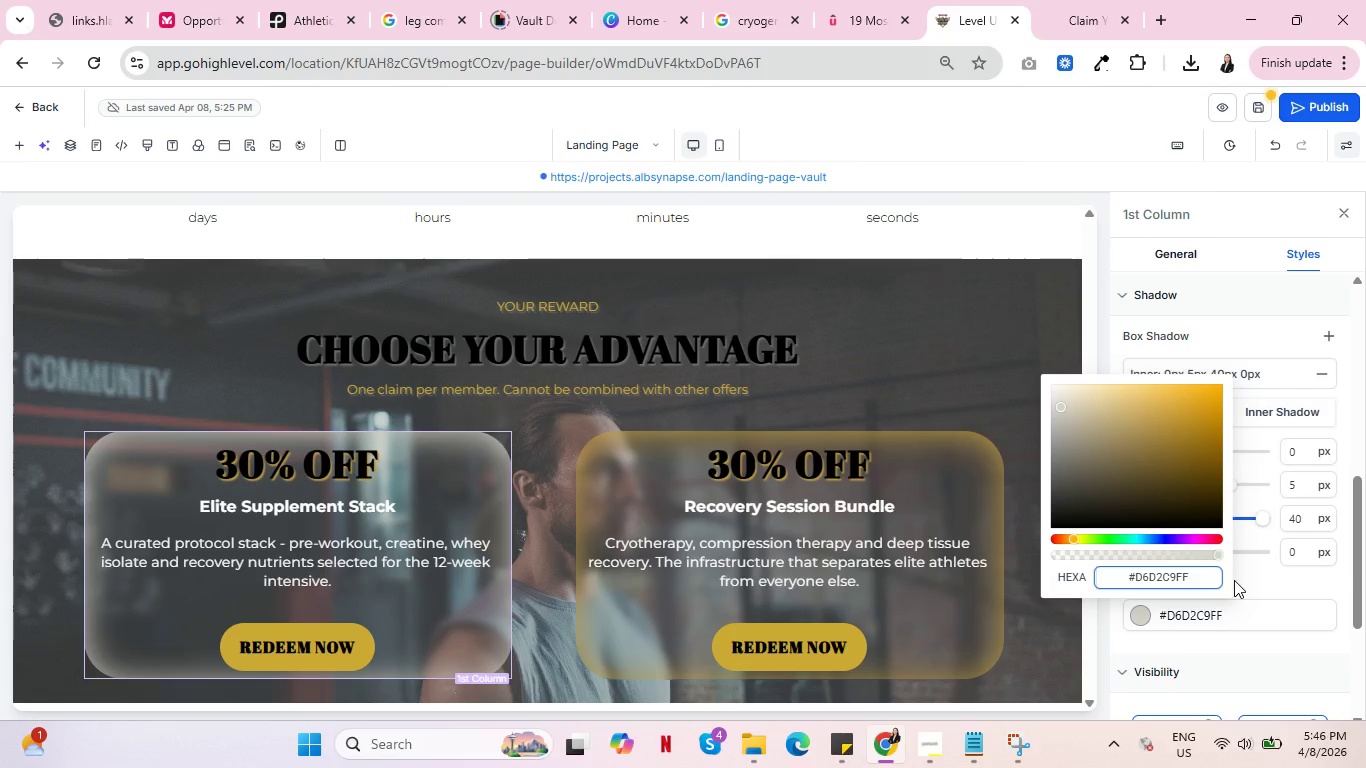 
left_click([1234, 580])
 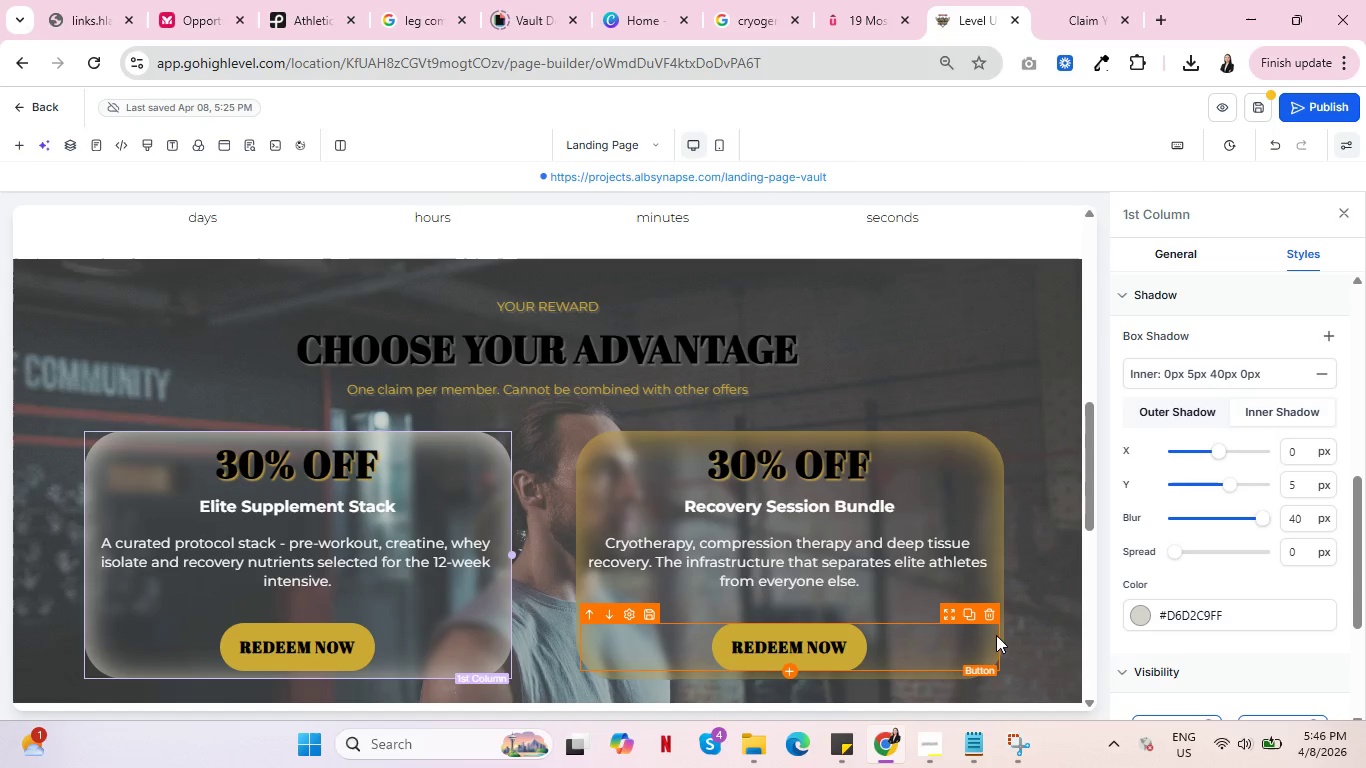 
wait(6.16)
 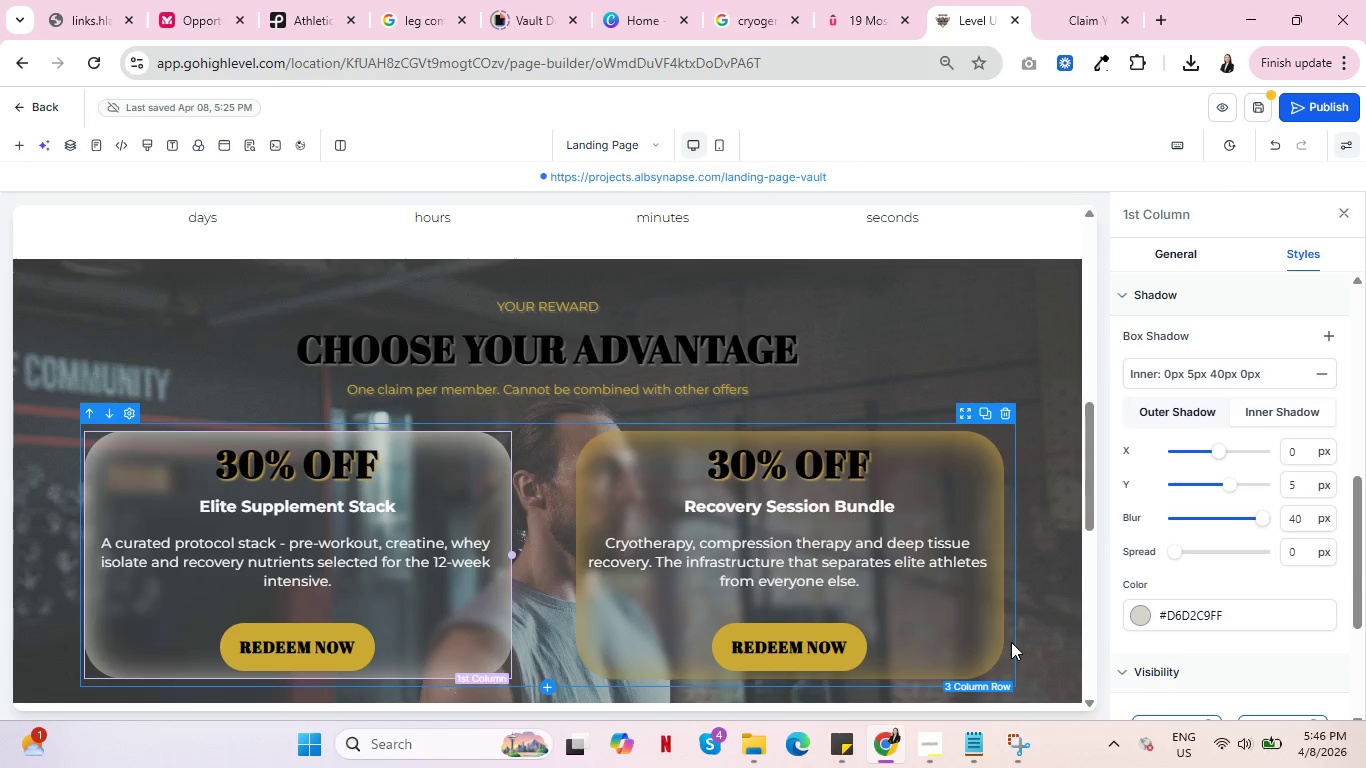 
left_click([1001, 639])
 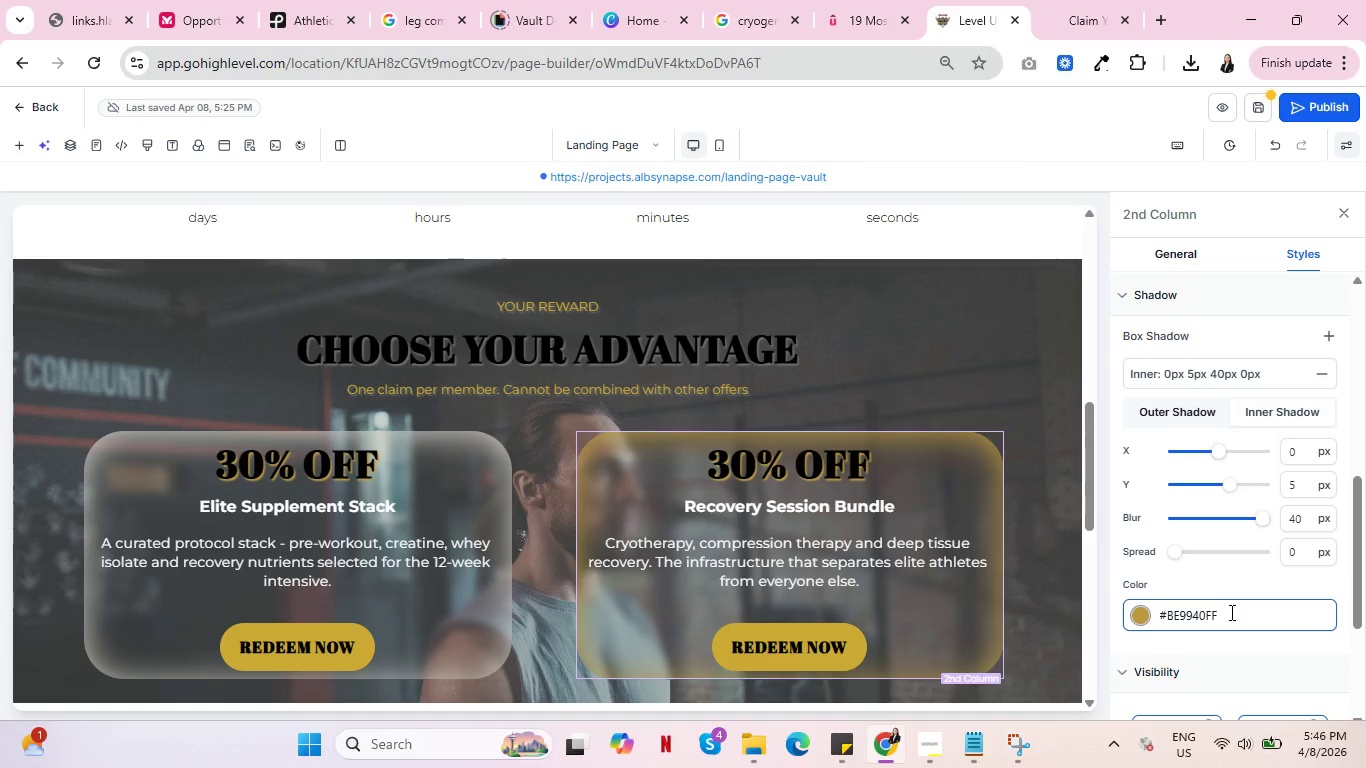 
left_click_drag(start_coordinate=[1230, 612], to_coordinate=[1155, 617])
 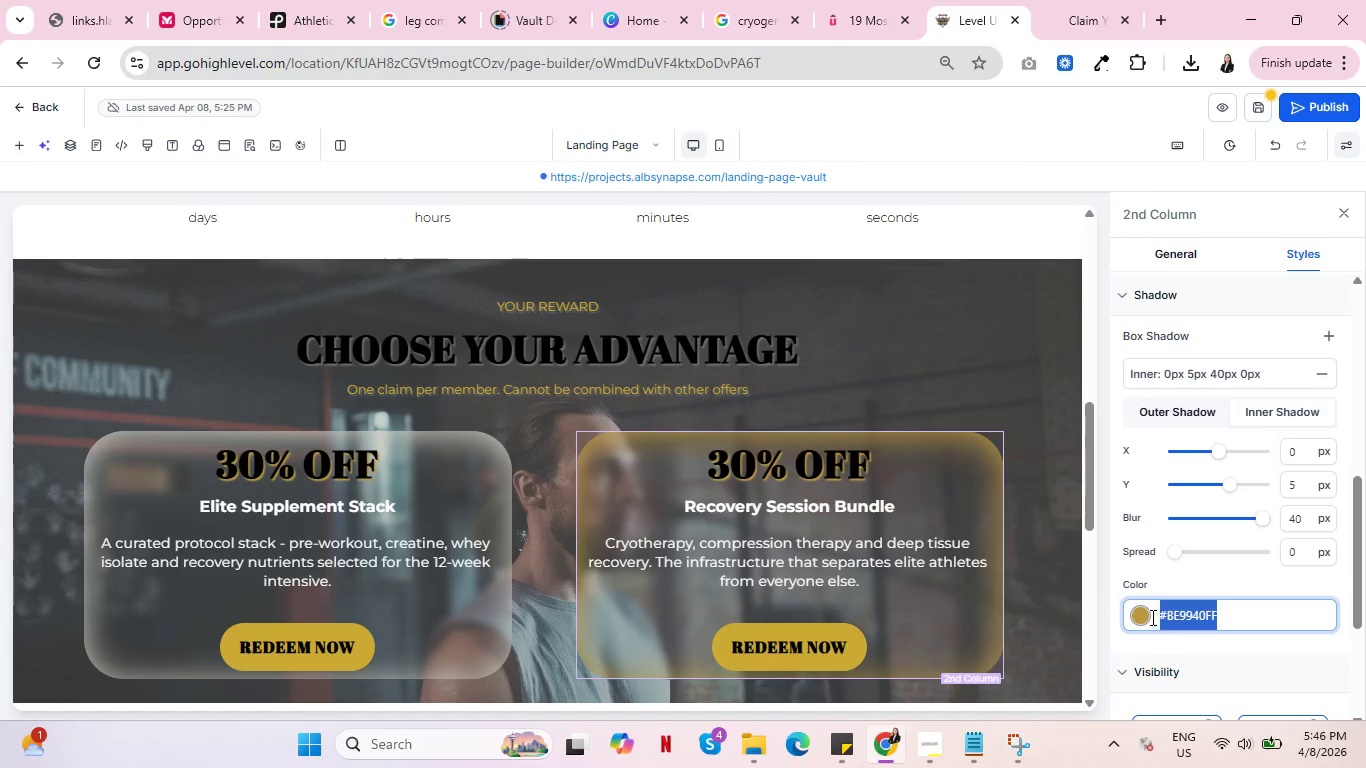 
key(Control+C)
 